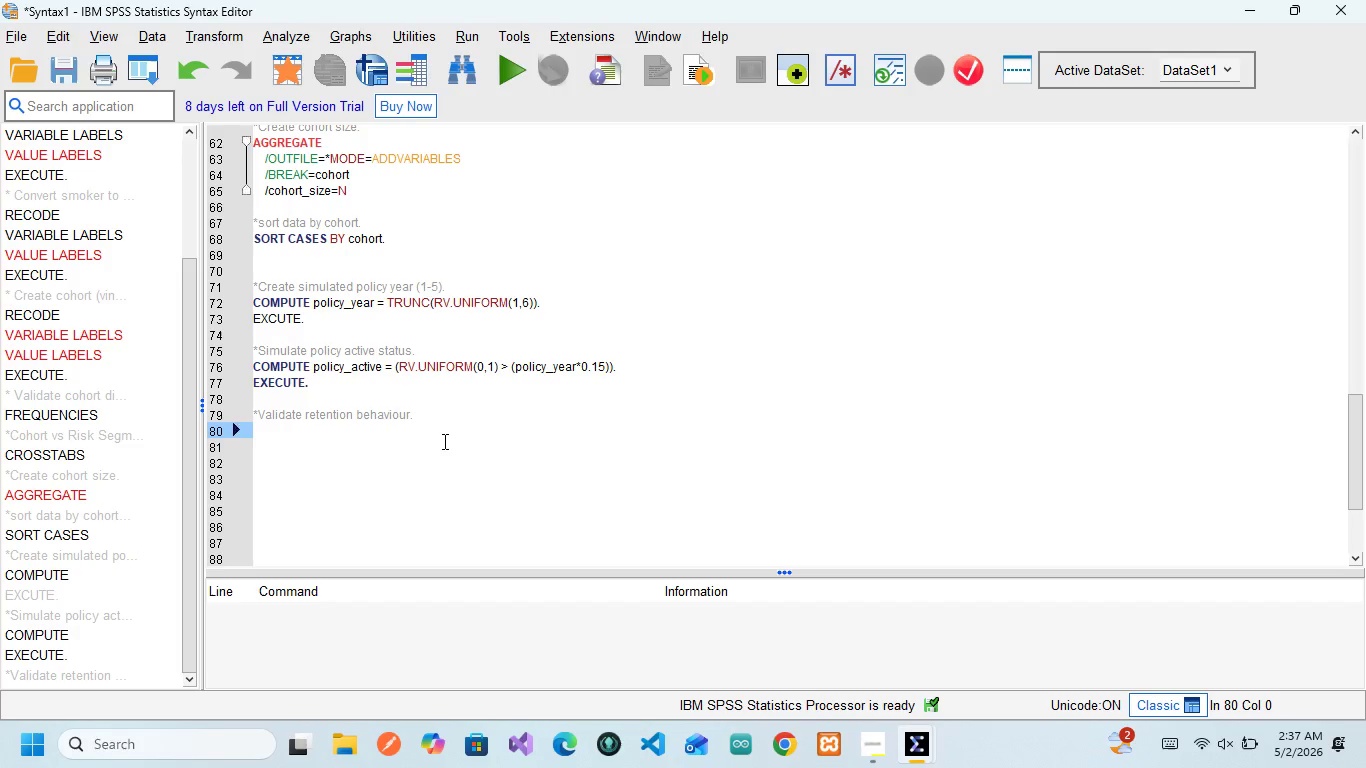 
type(CROSSTABS)
 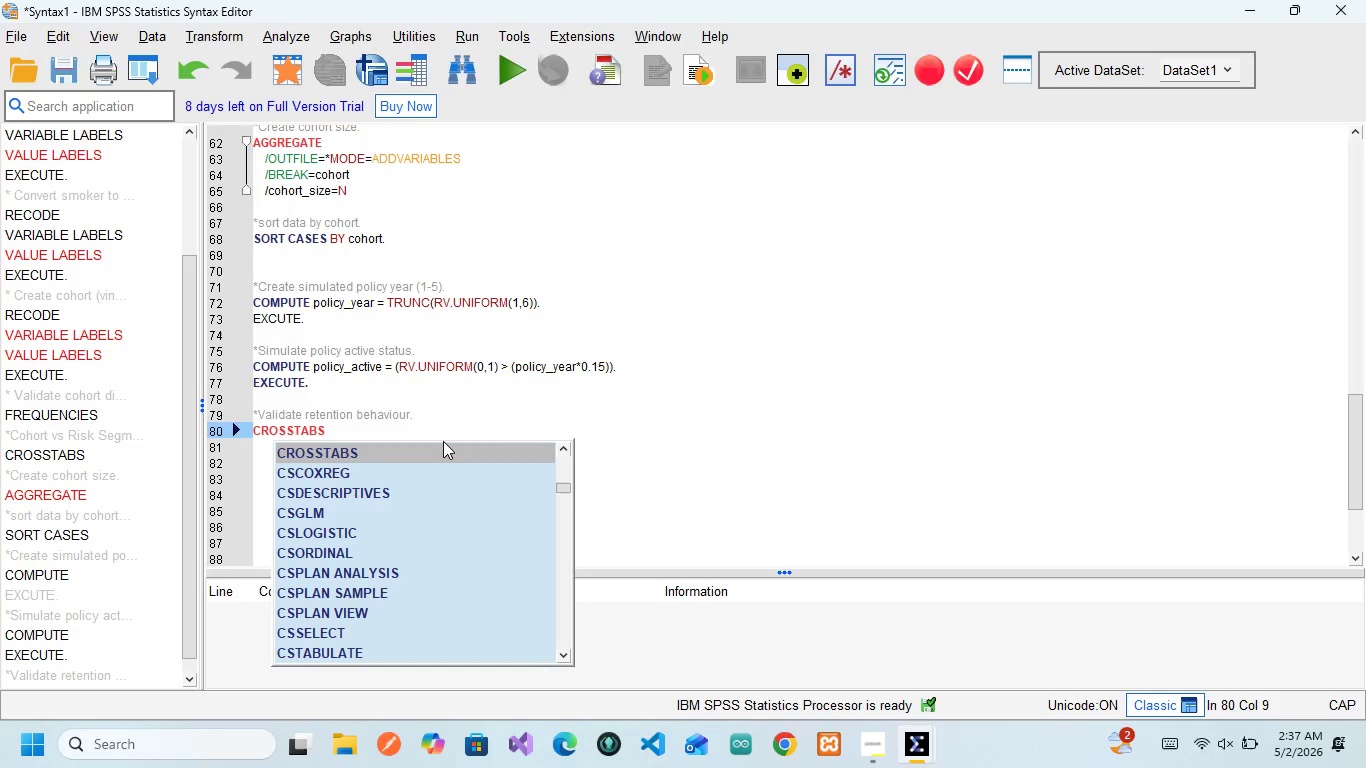 
key(Enter)
 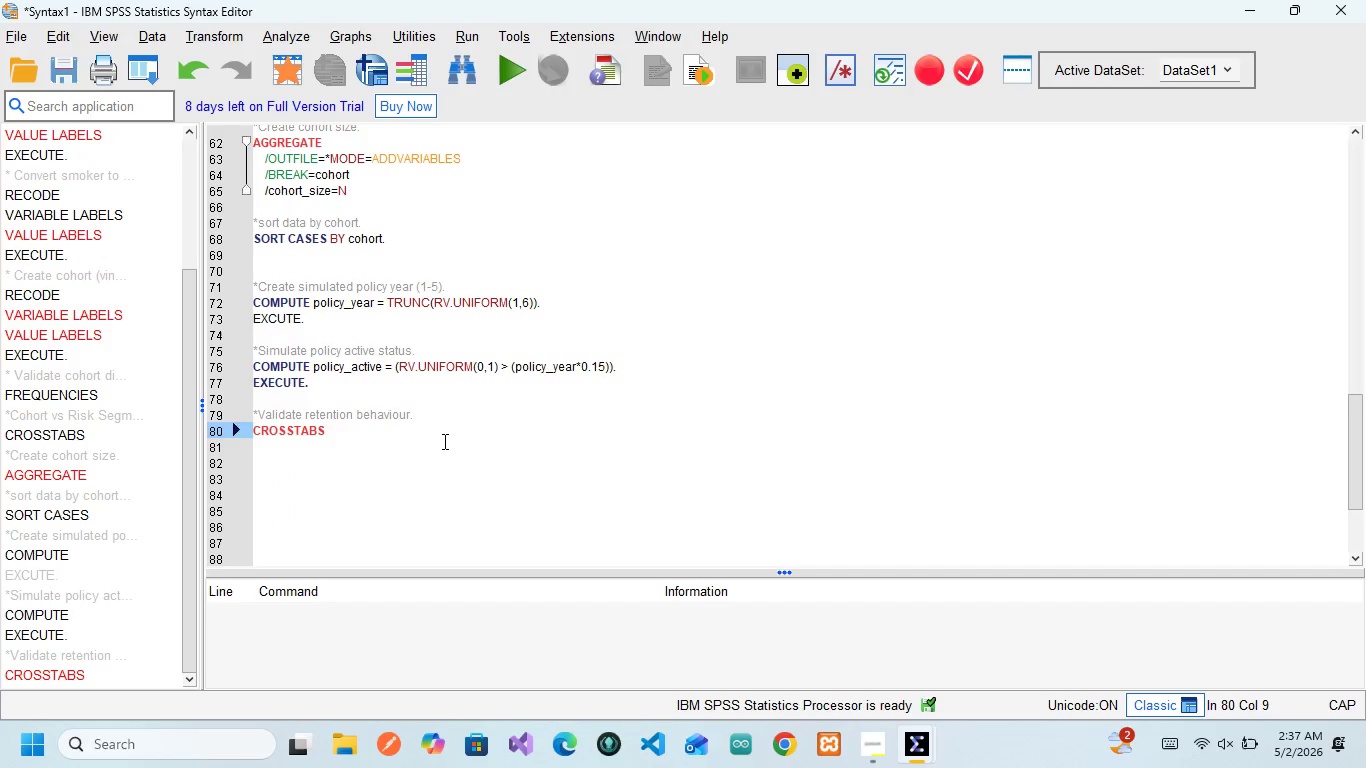 
key(Enter)
 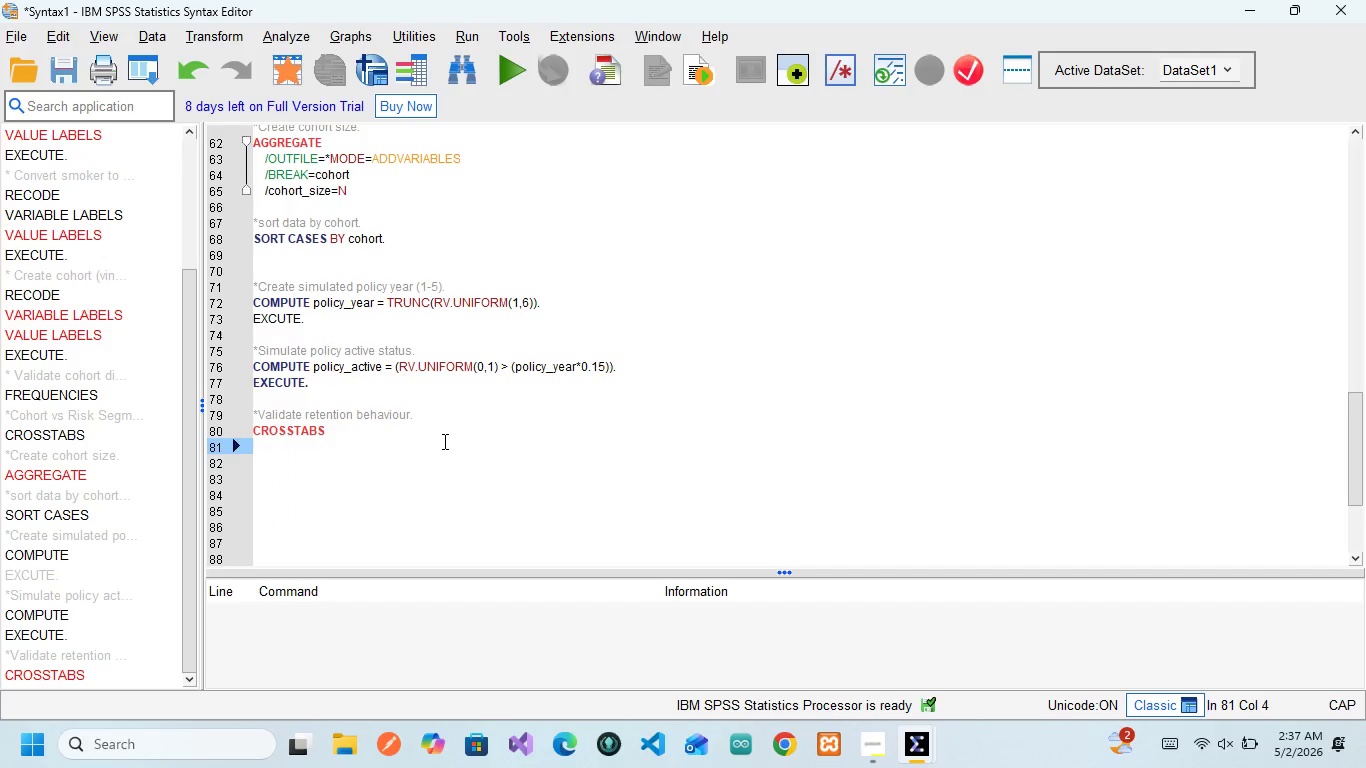 
type(/TABLES=cohort B)
 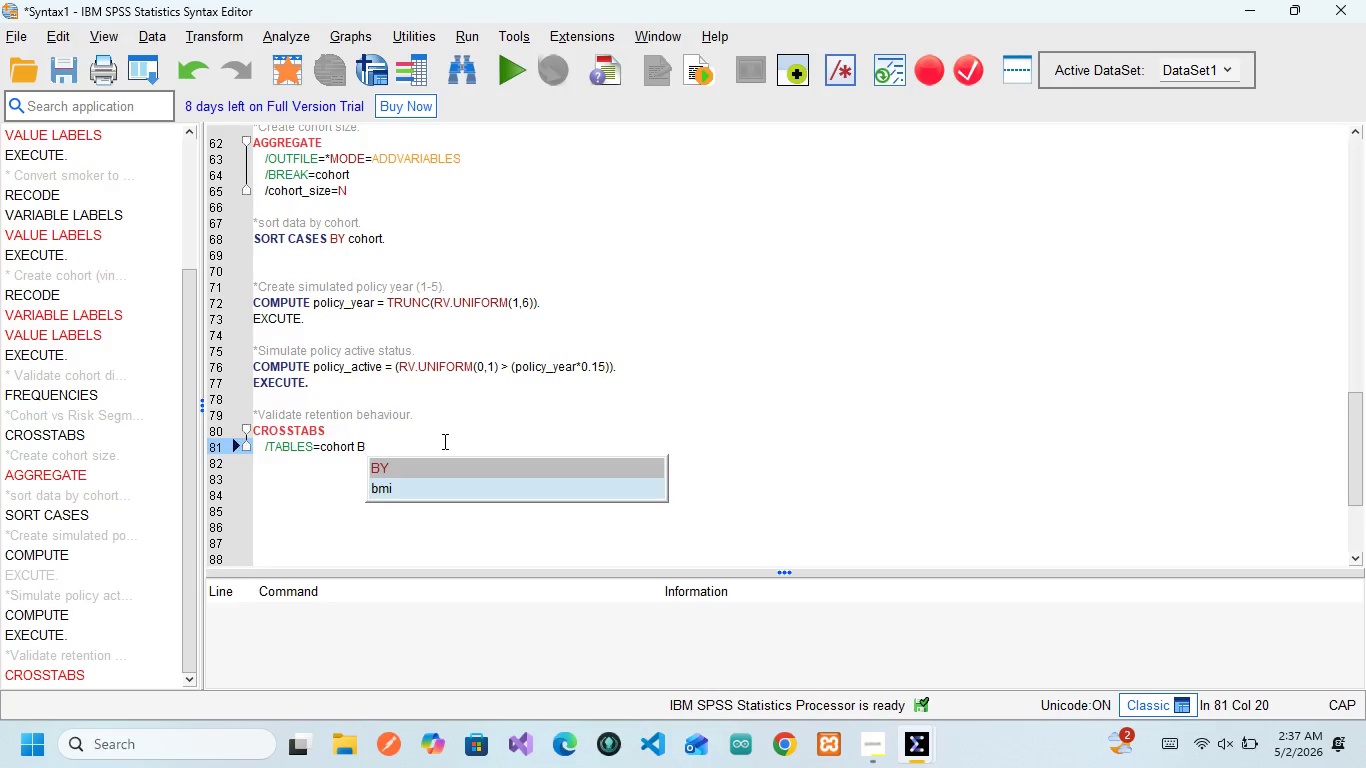 
key(Enter)
 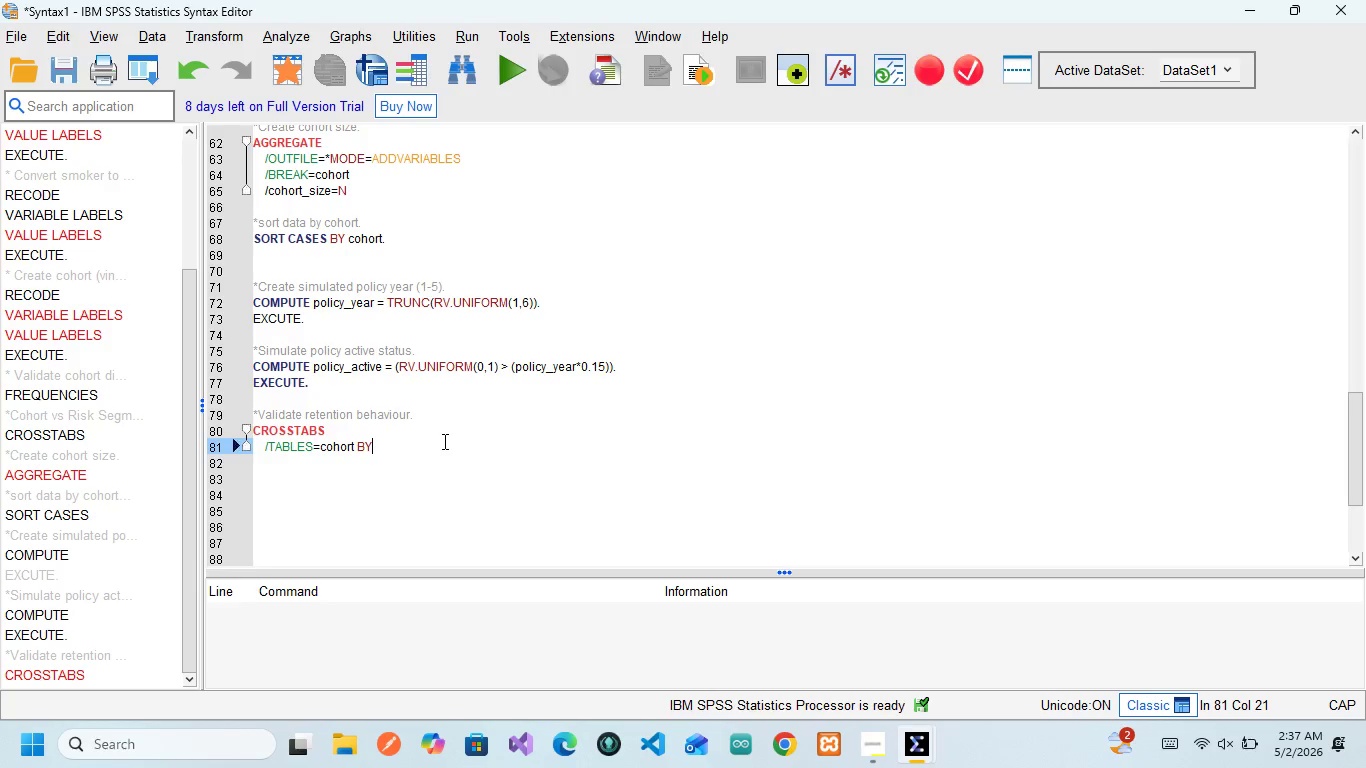 
type( POLIV)
key(Backspace)
type(CY)
key(Backspace)
key(Backspace)
key(Backspace)
key(Backspace)
key(Backspace)
key(Backspace)
 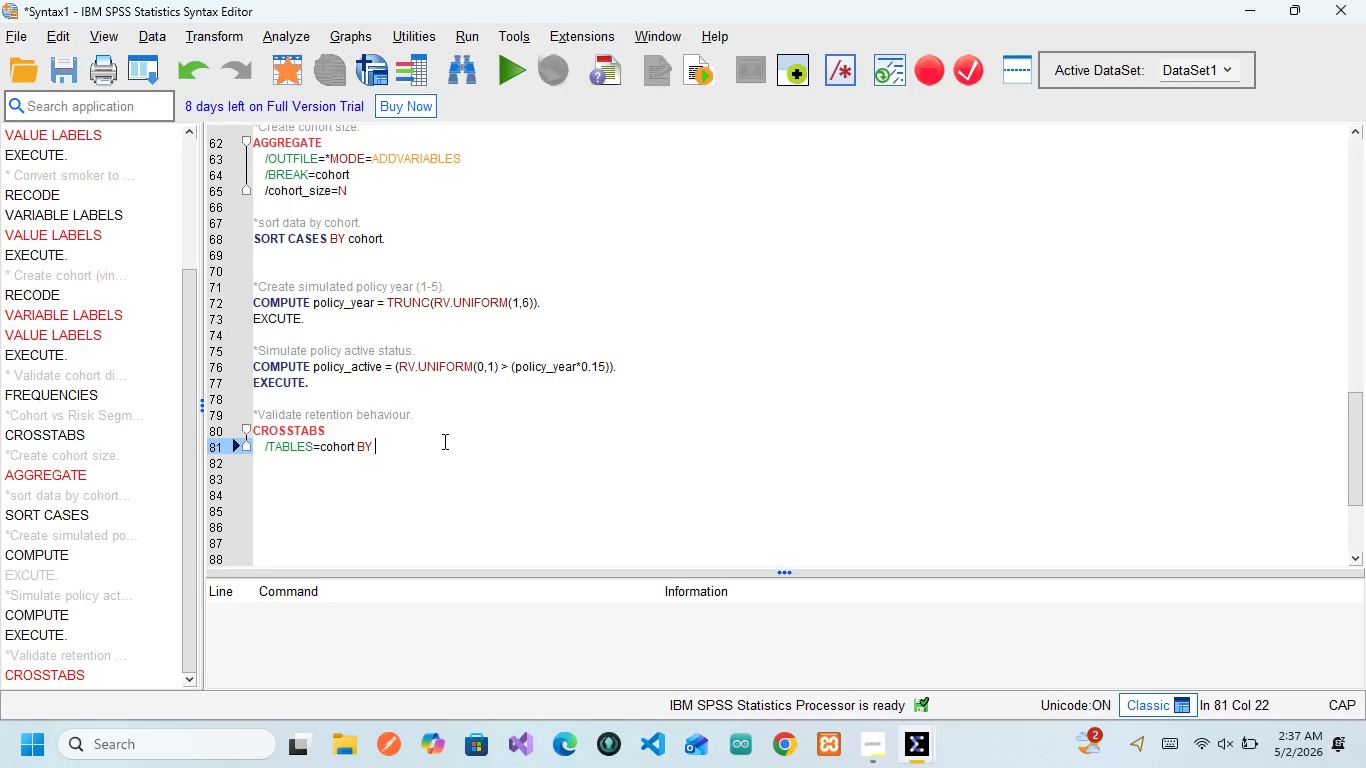 
wait(9.44)
 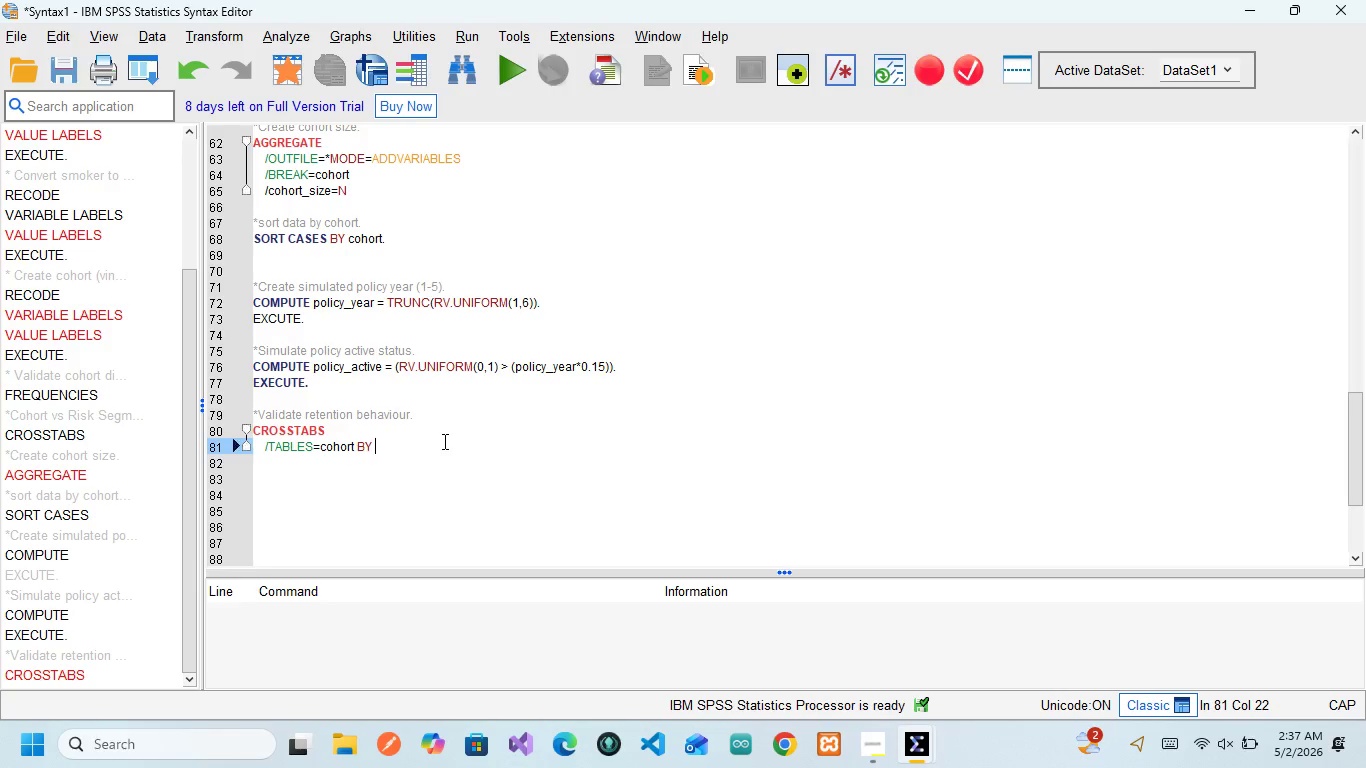 
type(POLI)
key(Backspace)
key(Backspace)
key(Backspace)
key(Backspace)
type([)
key(Backspace)
type(policy_)
 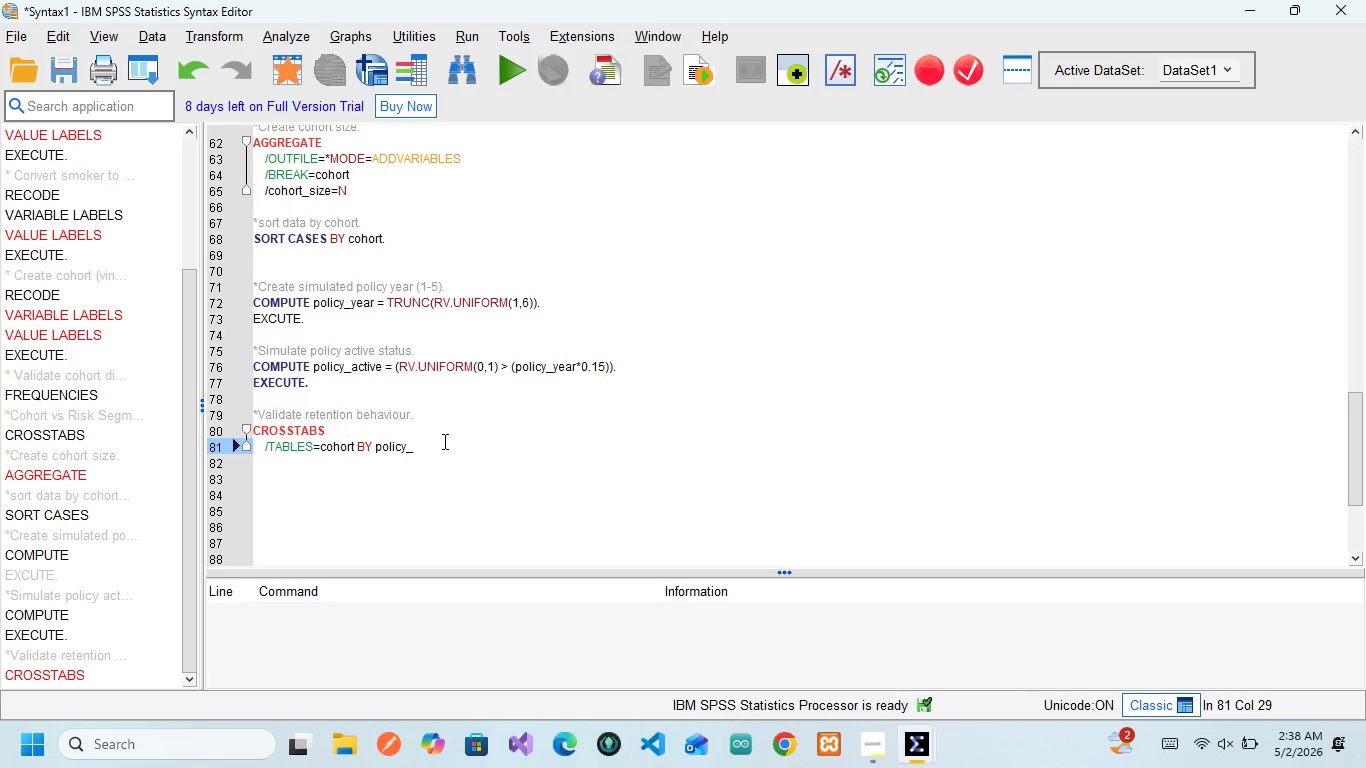 
wait(9.41)
 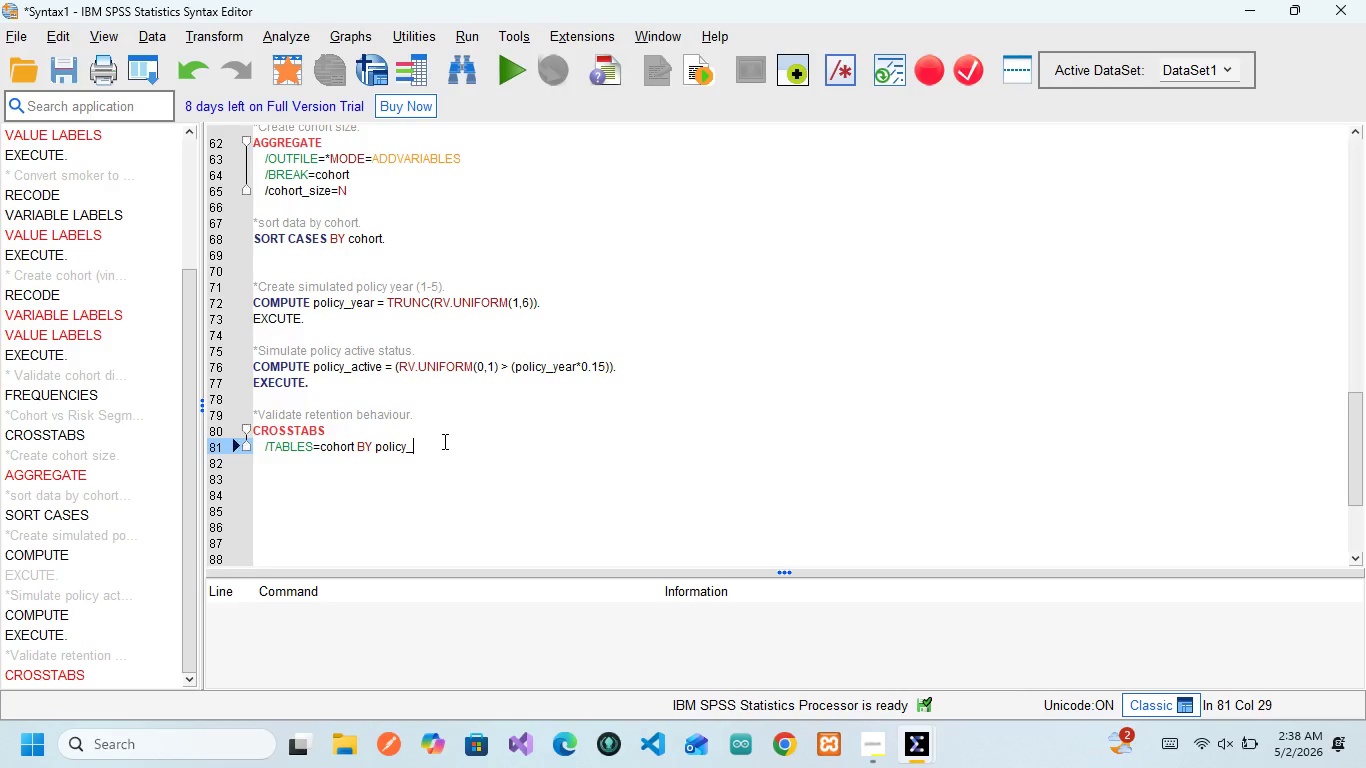 
type(year)
 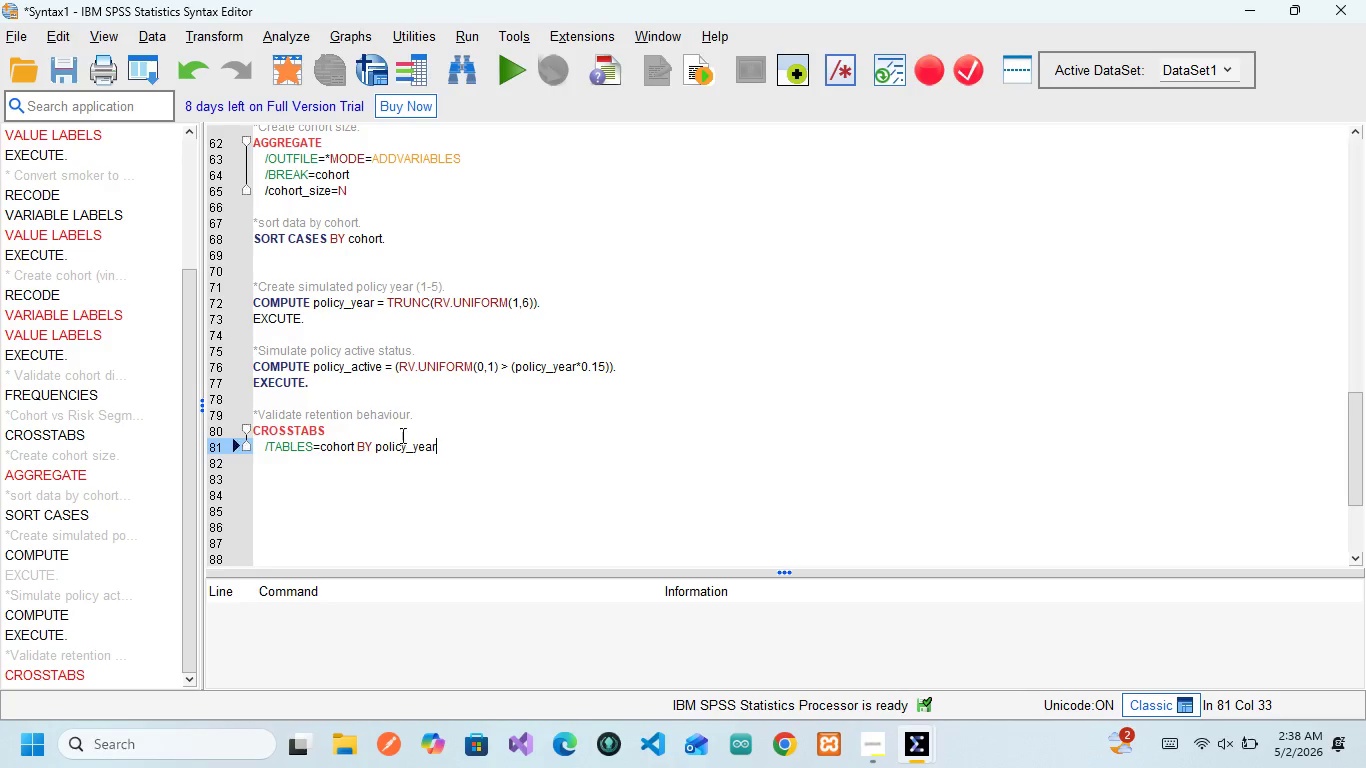 
wait(34.83)
 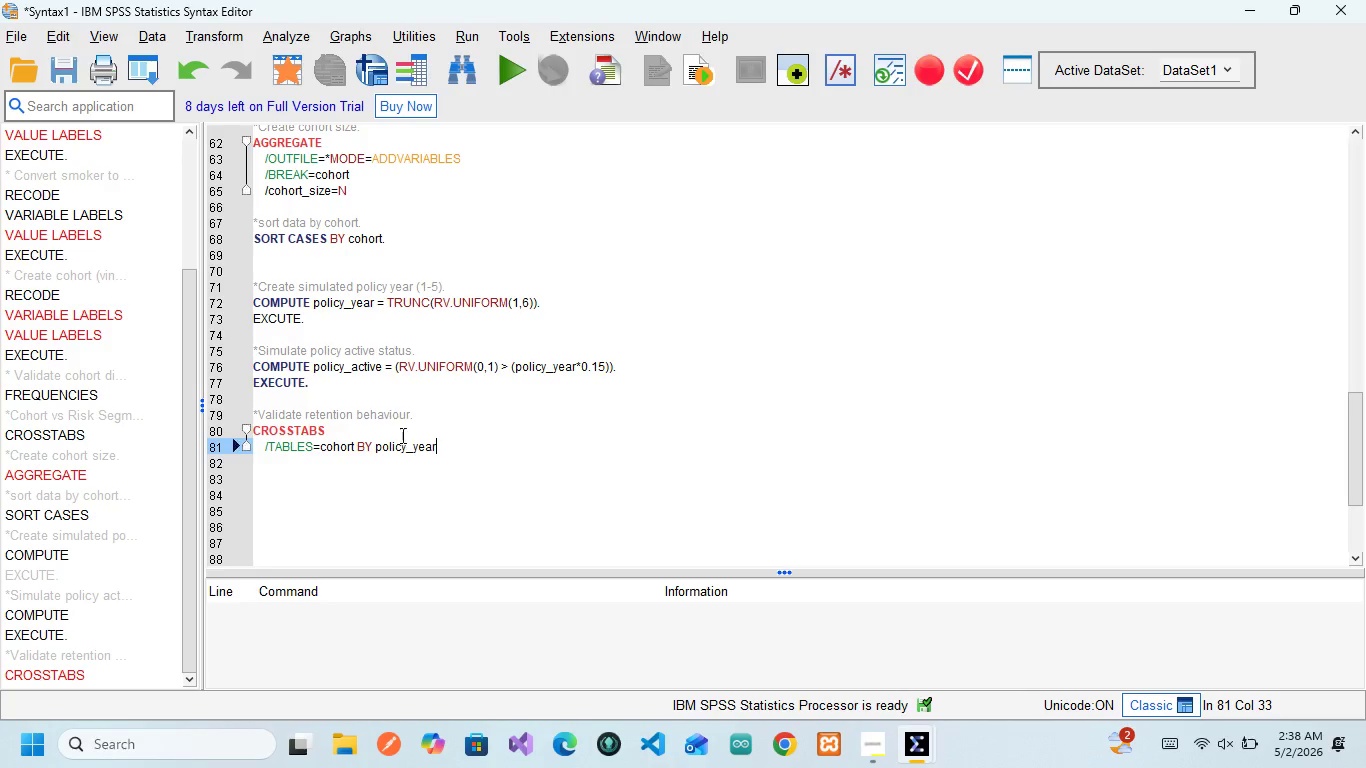 
key(Enter)
 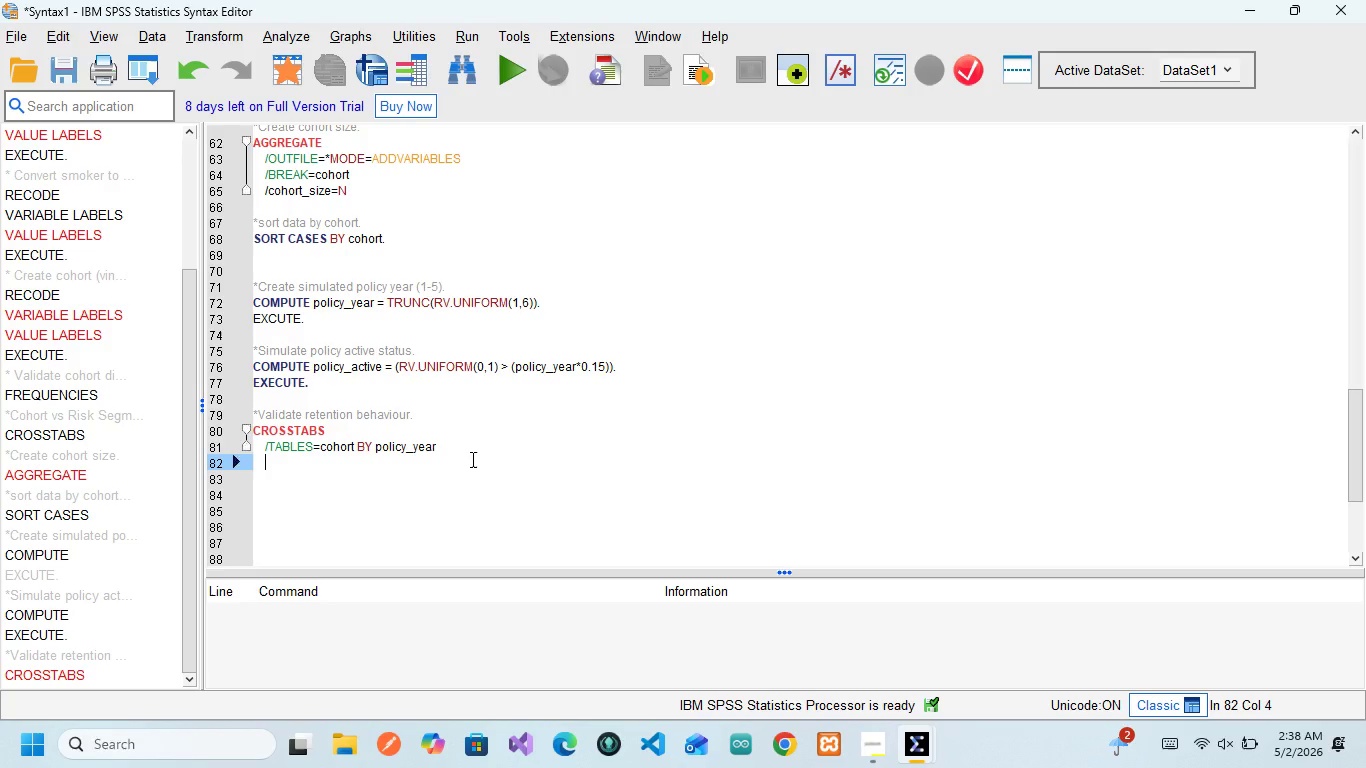 
key(Slash)
 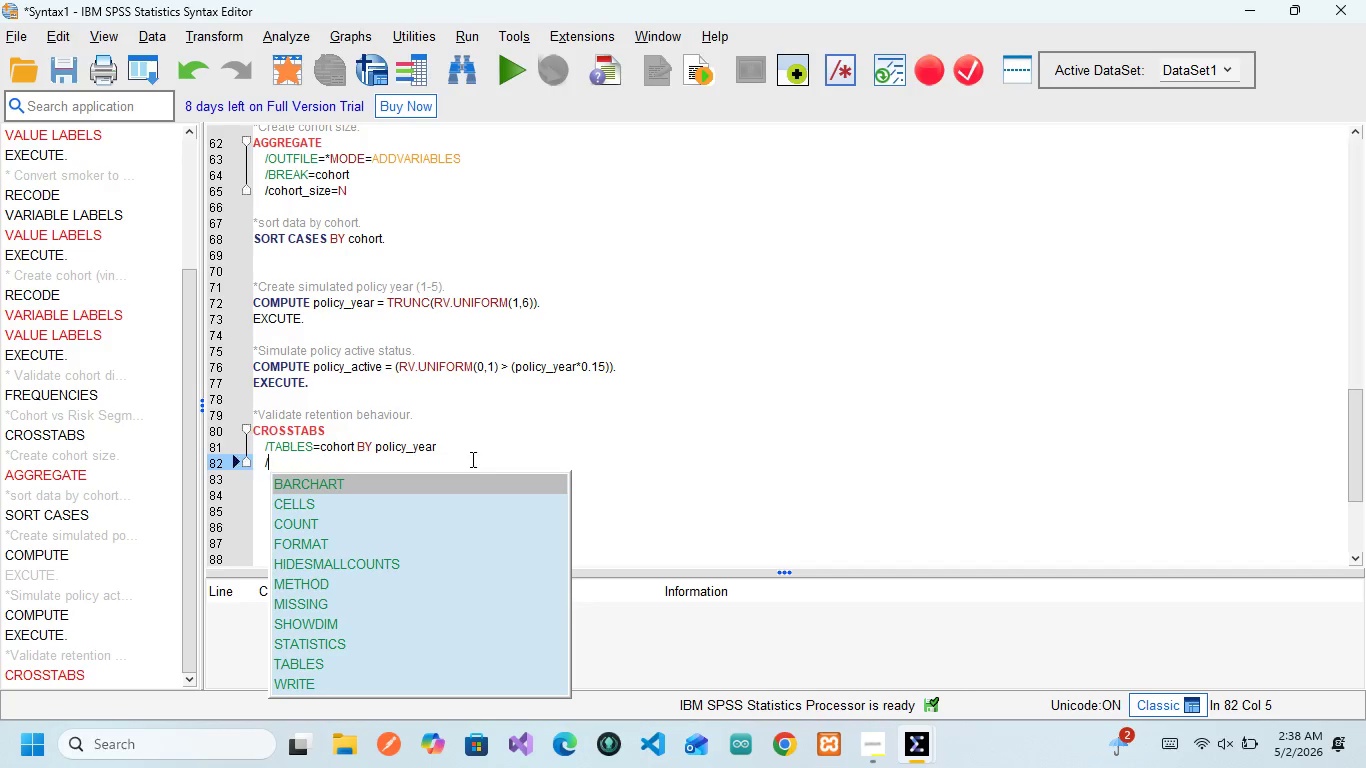 
key(ArrowDown)
 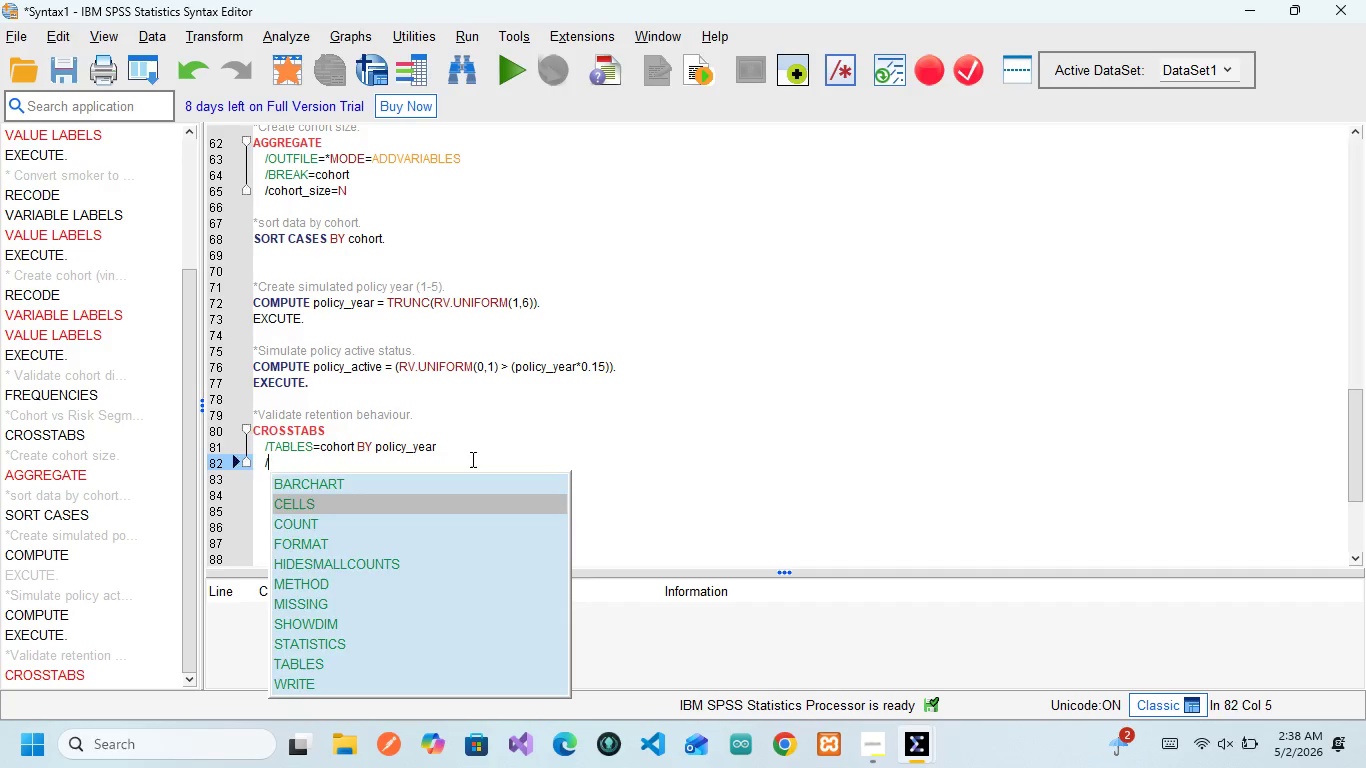 
key(Enter)
 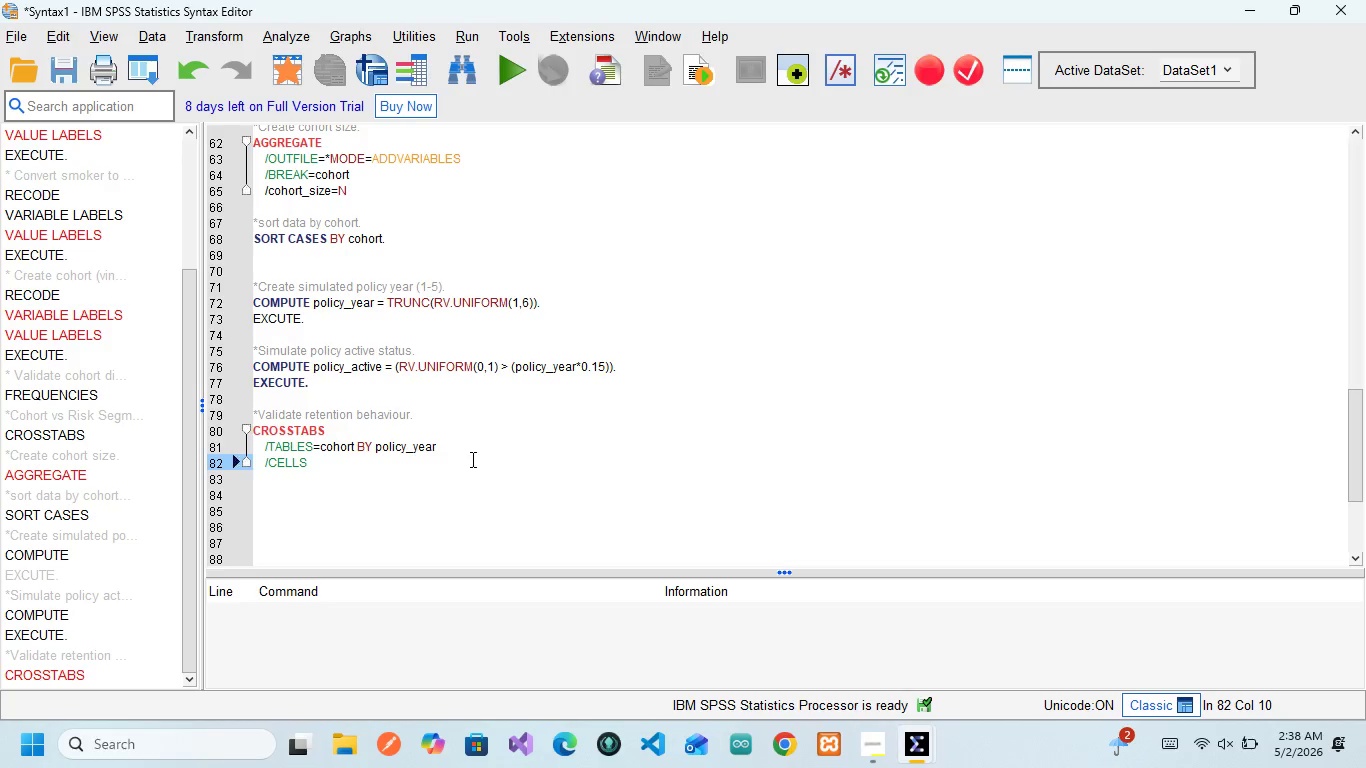 
type(=COUNT)
 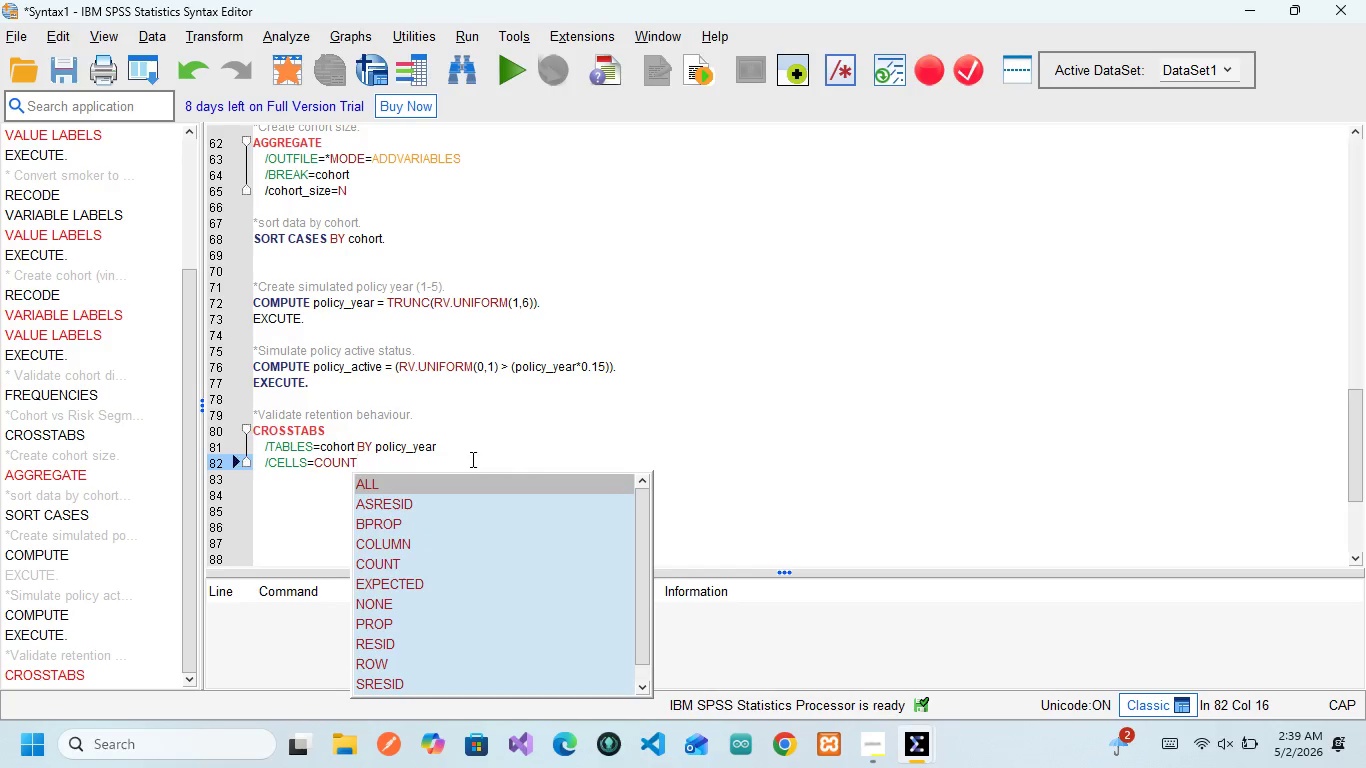 
key(Enter)
 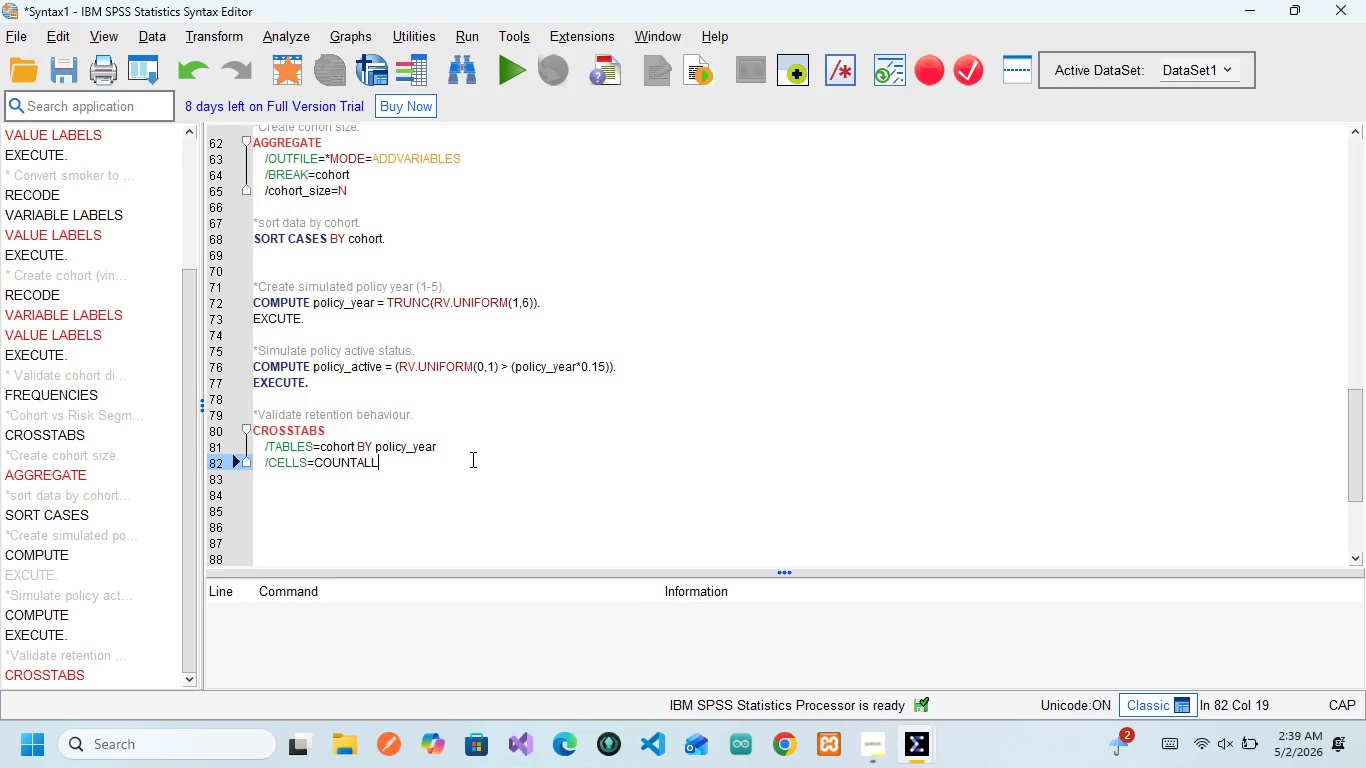 
key(Backspace)
 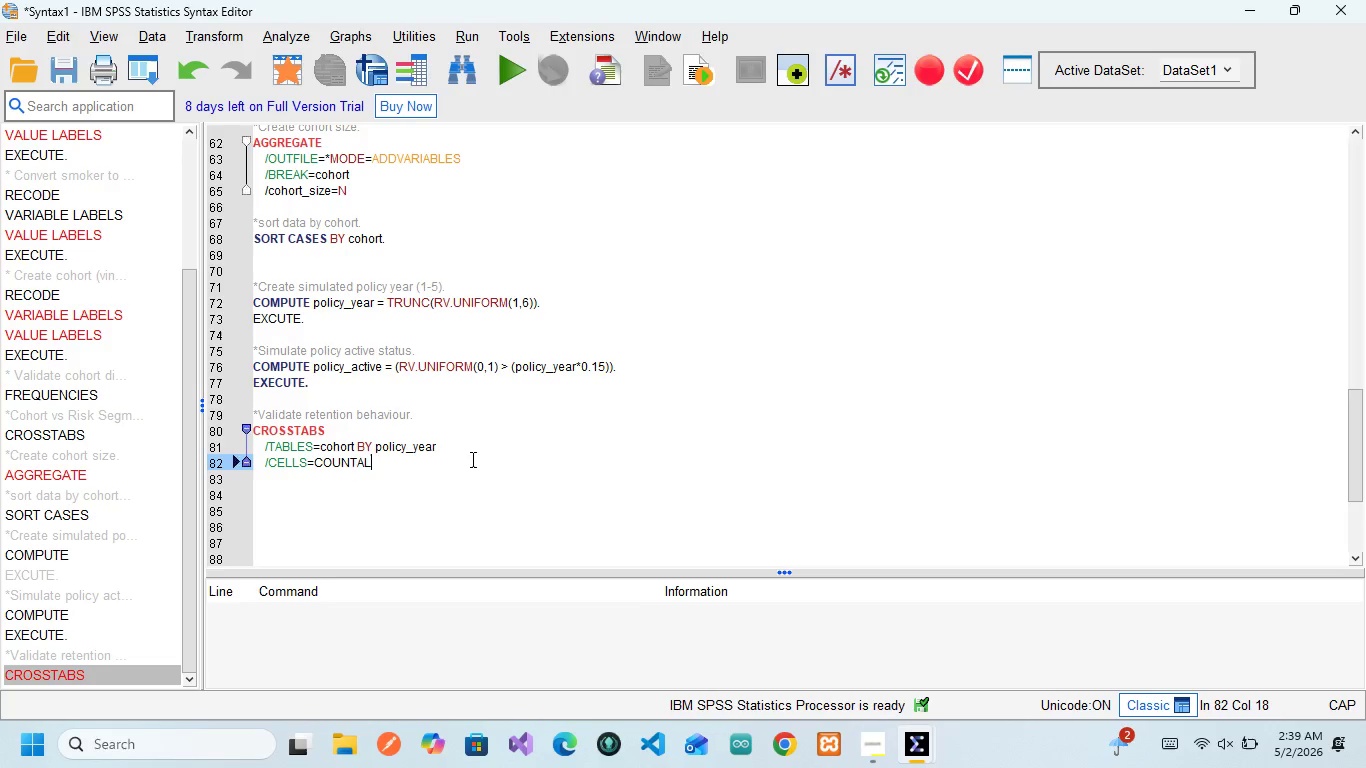 
key(Backspace)
 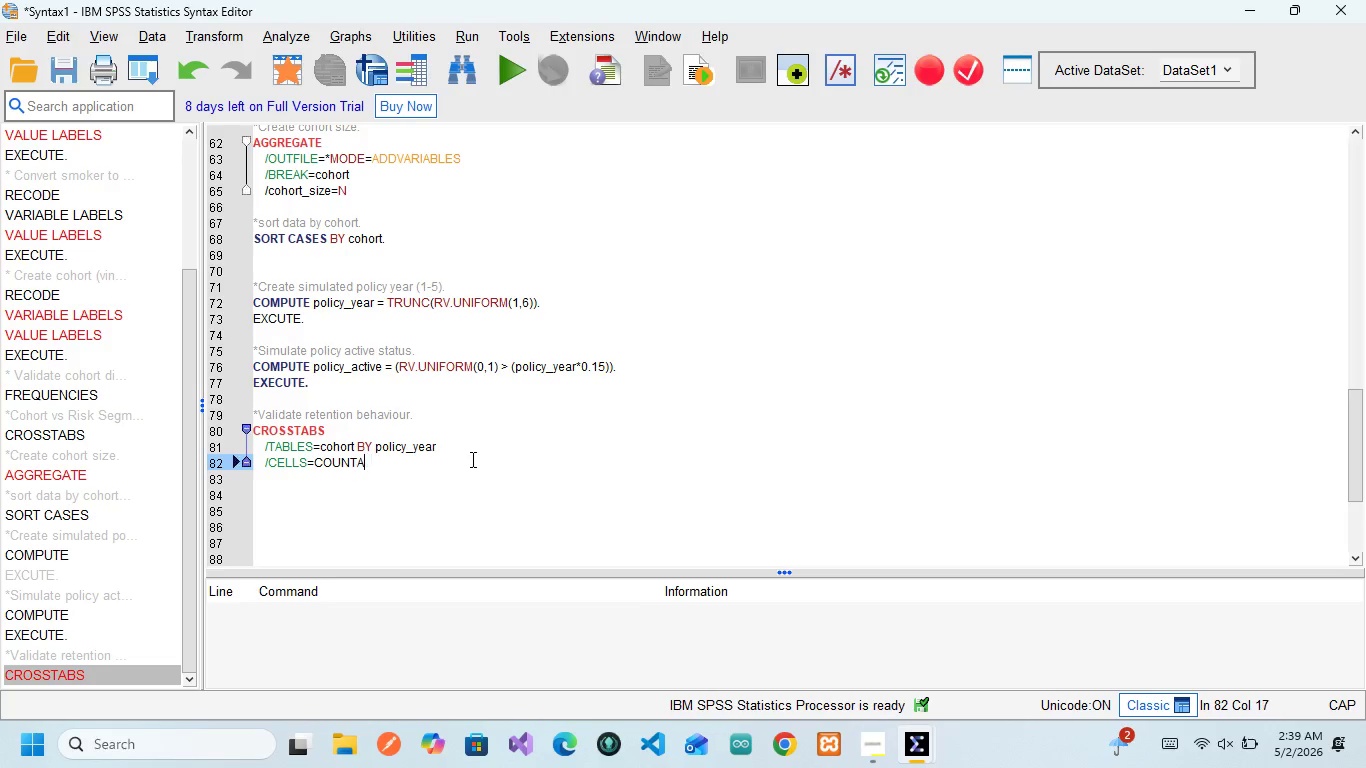 
key(Backspace)
 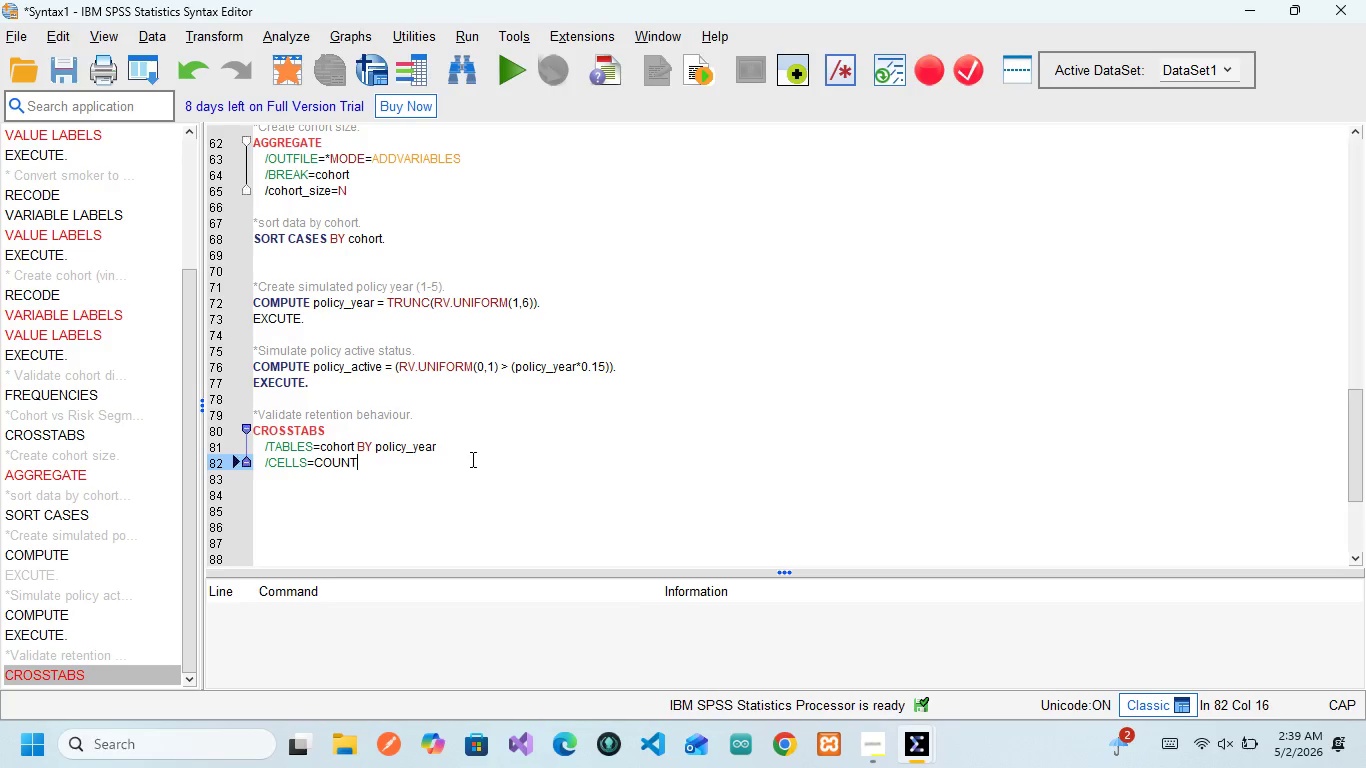 
key(Backspace)
 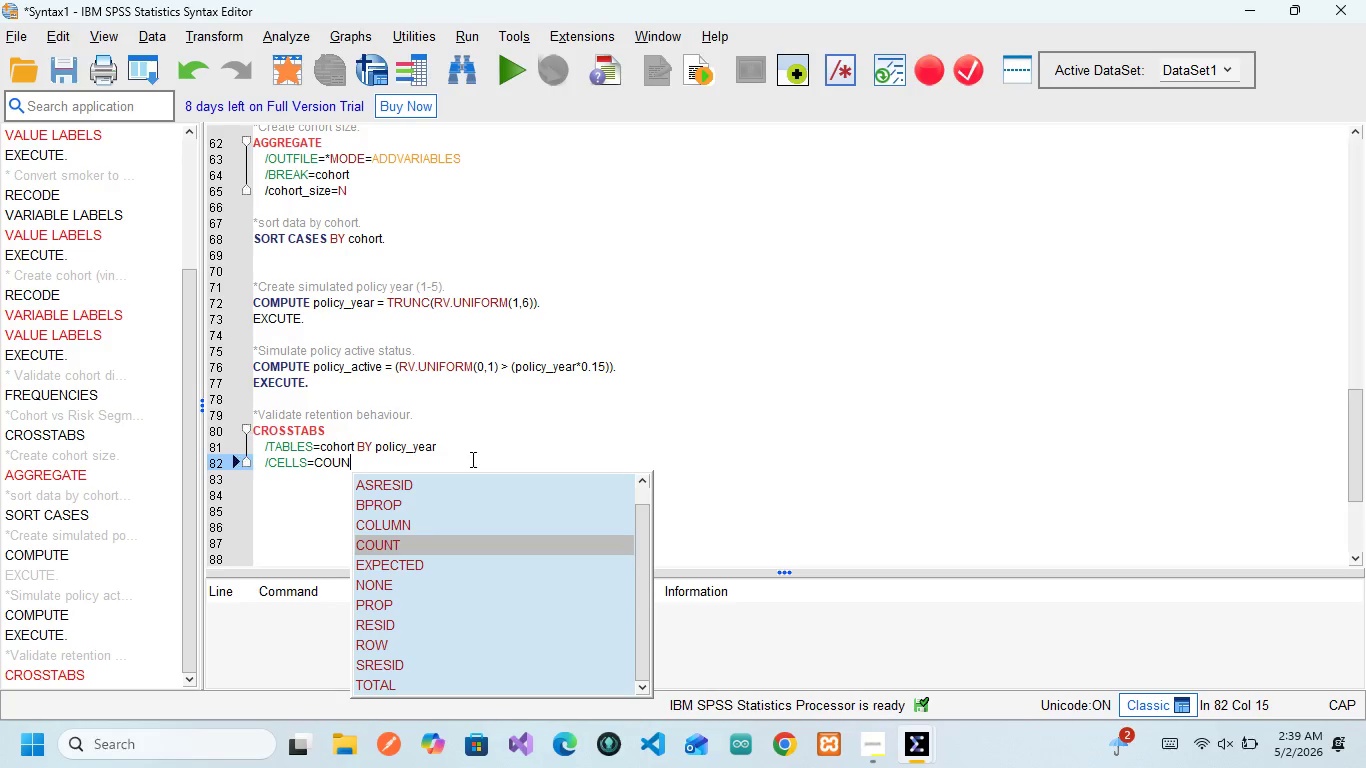 
key(Enter)
 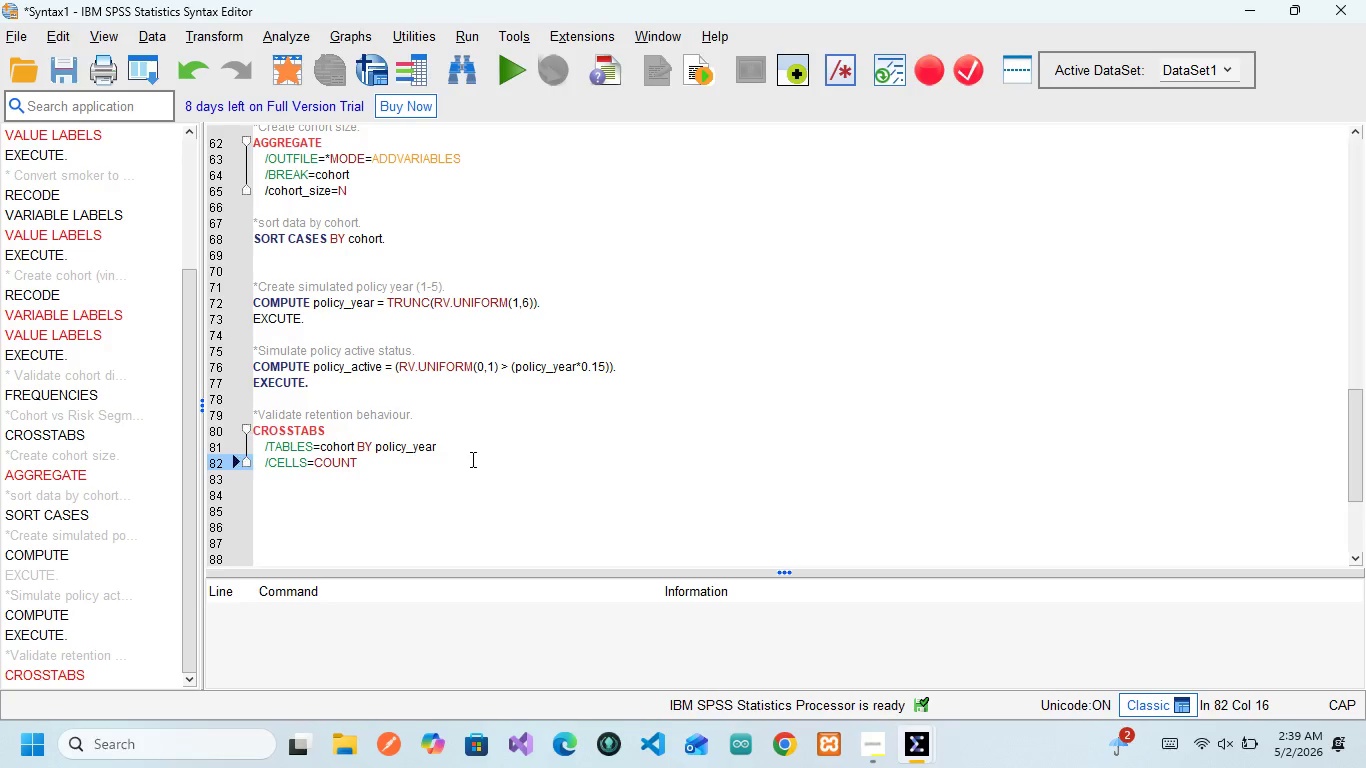 
type( RO)
 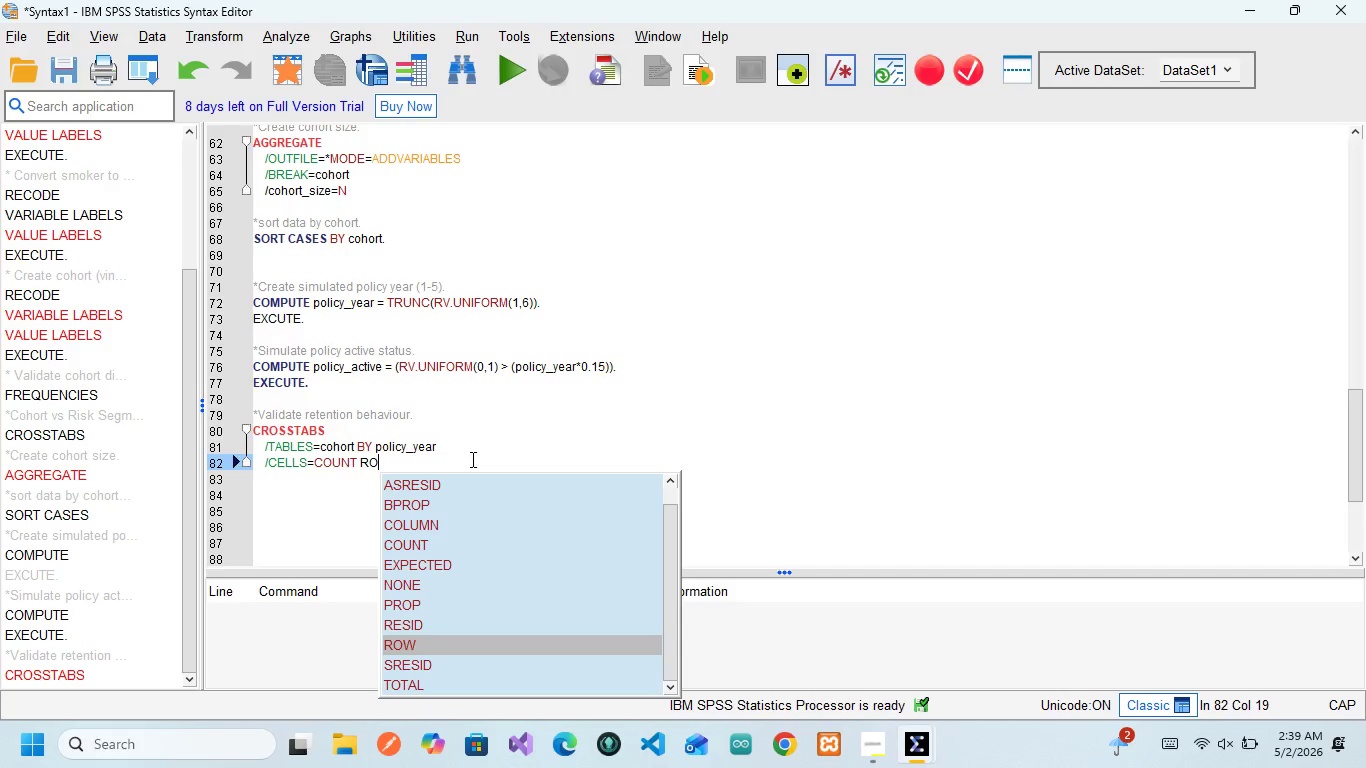 
key(Enter)
 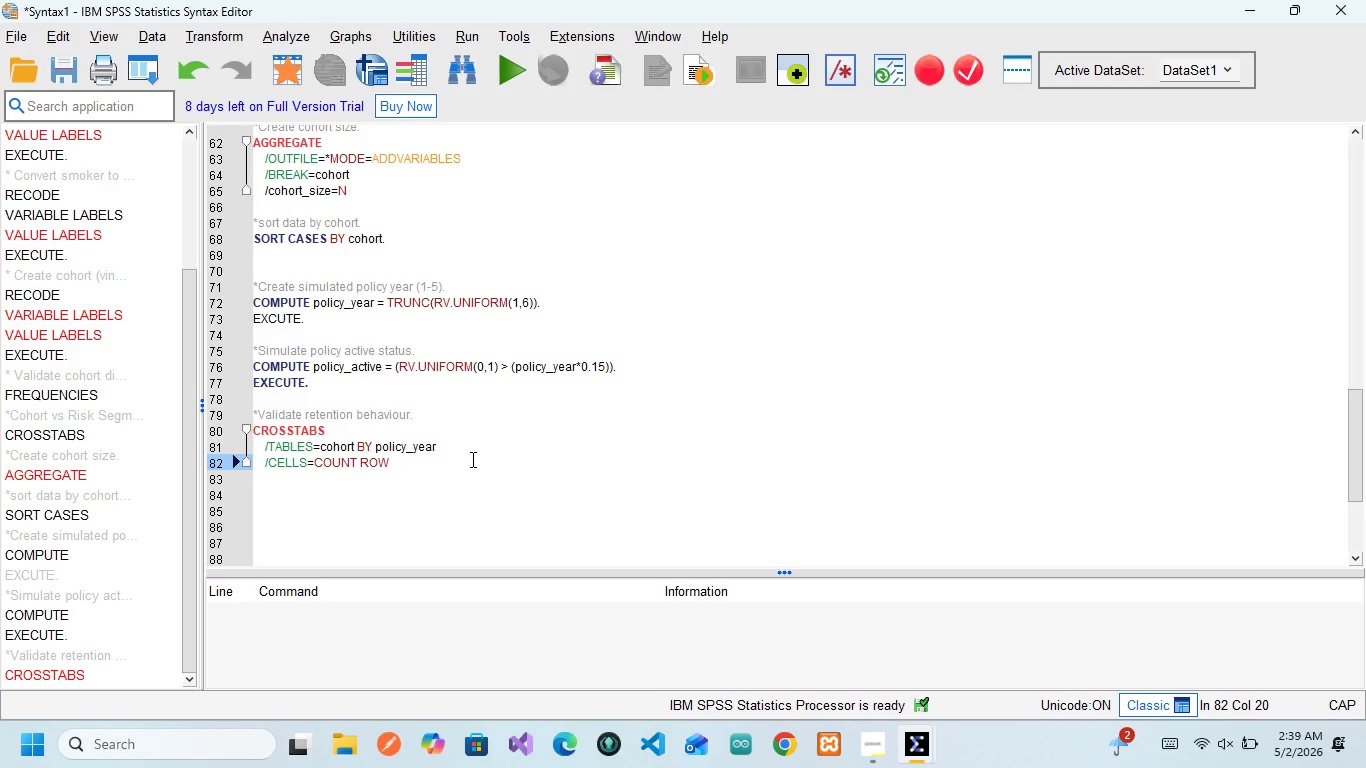 
key(Period)
 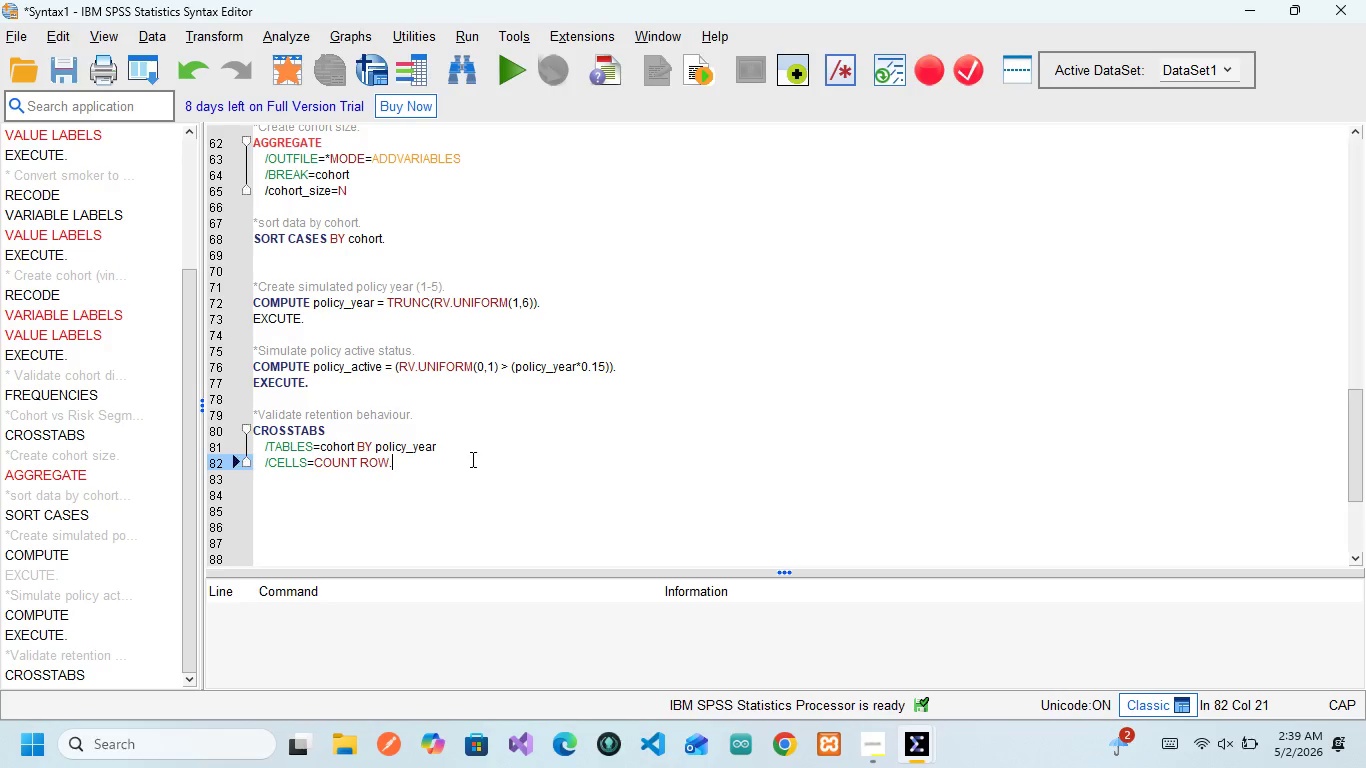 
key(Enter)
 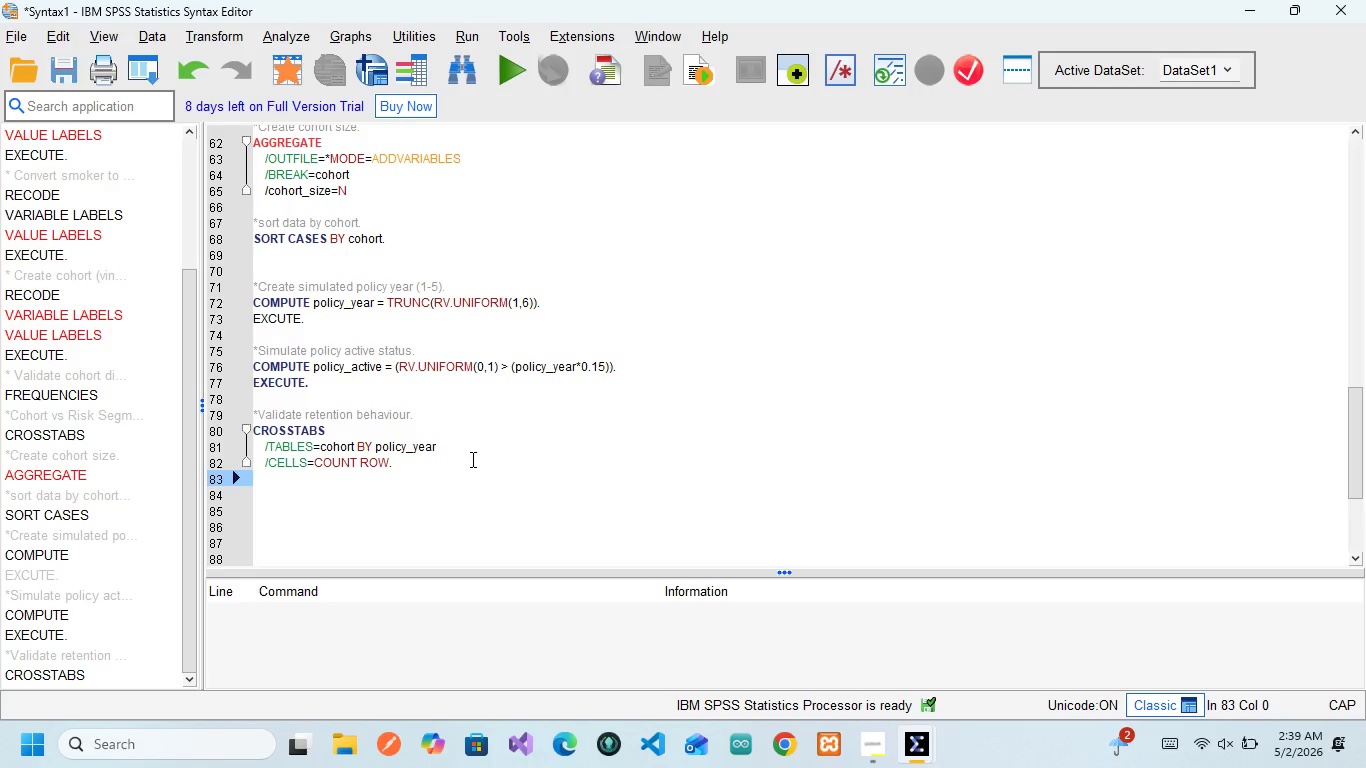 
key(Enter)
 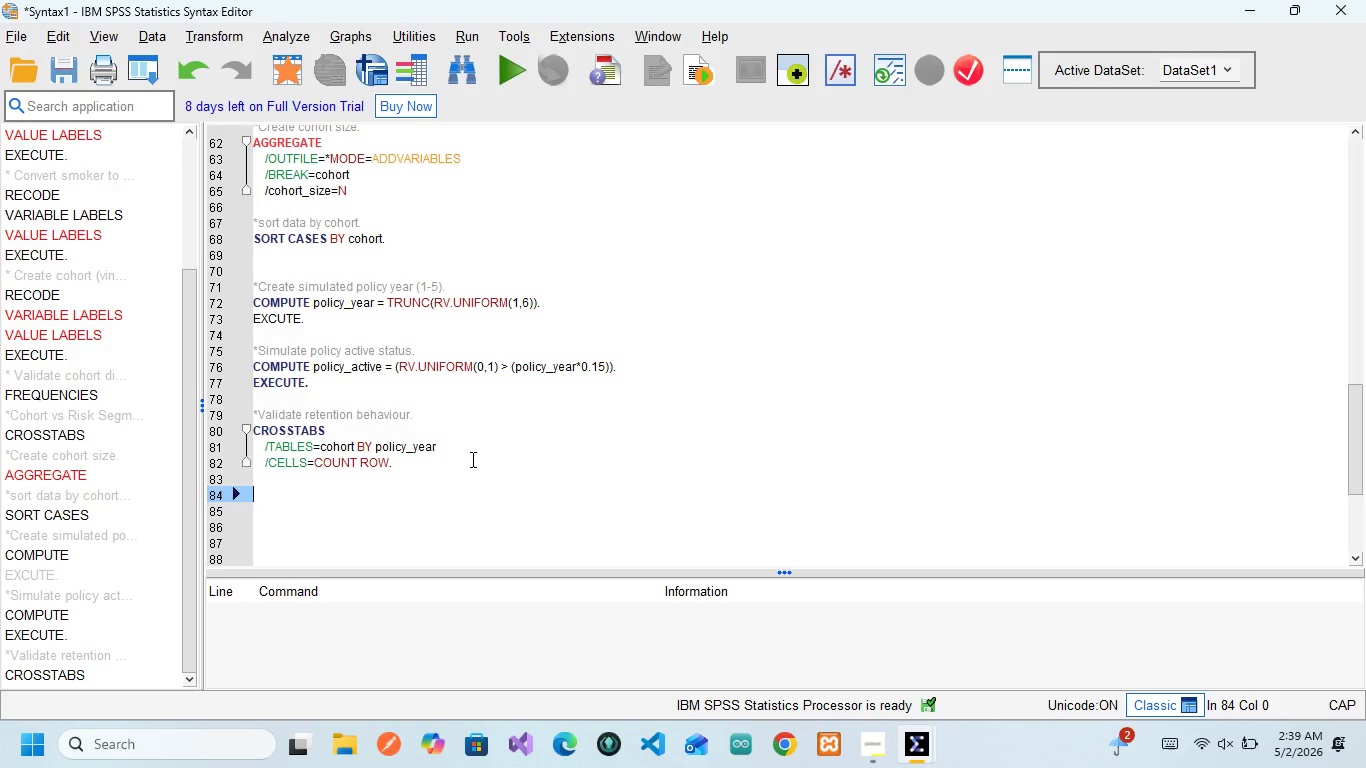 
wait(5.31)
 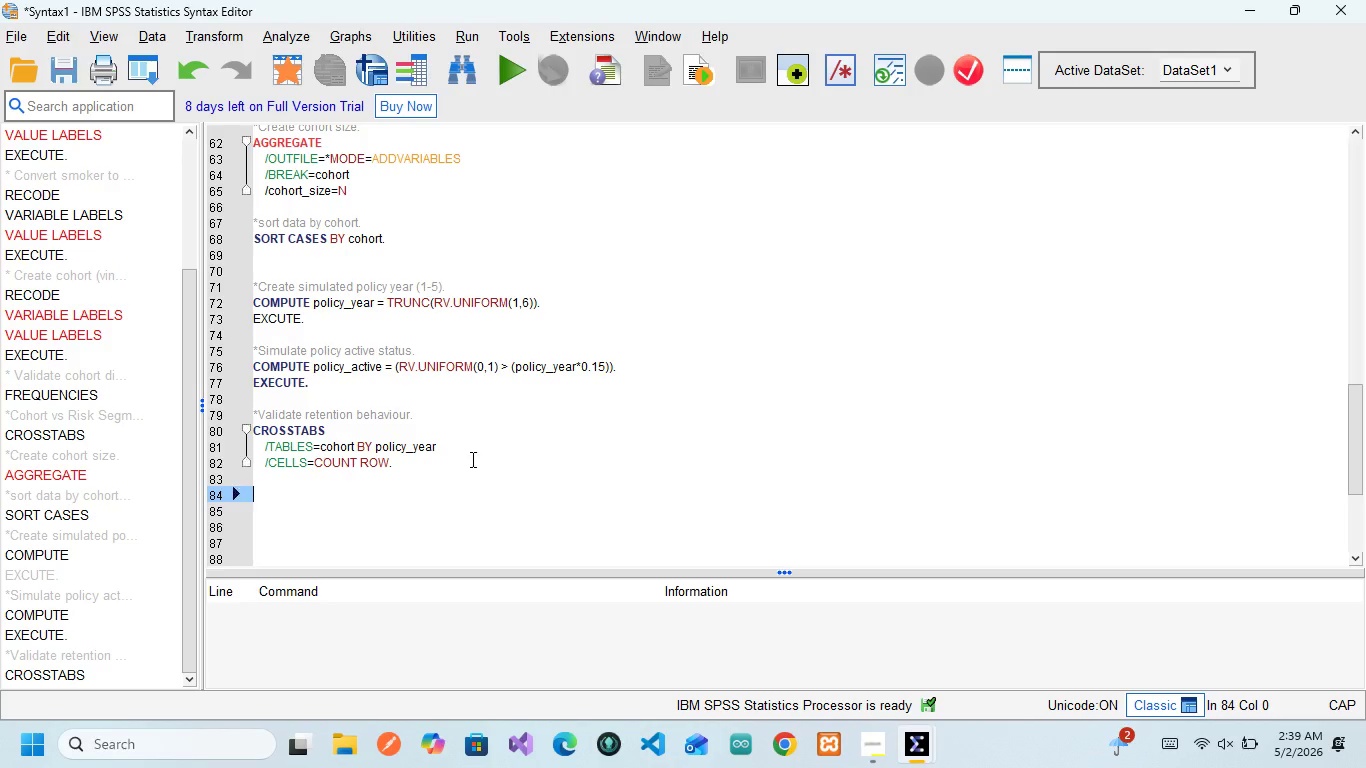 
type(*Retention with )
 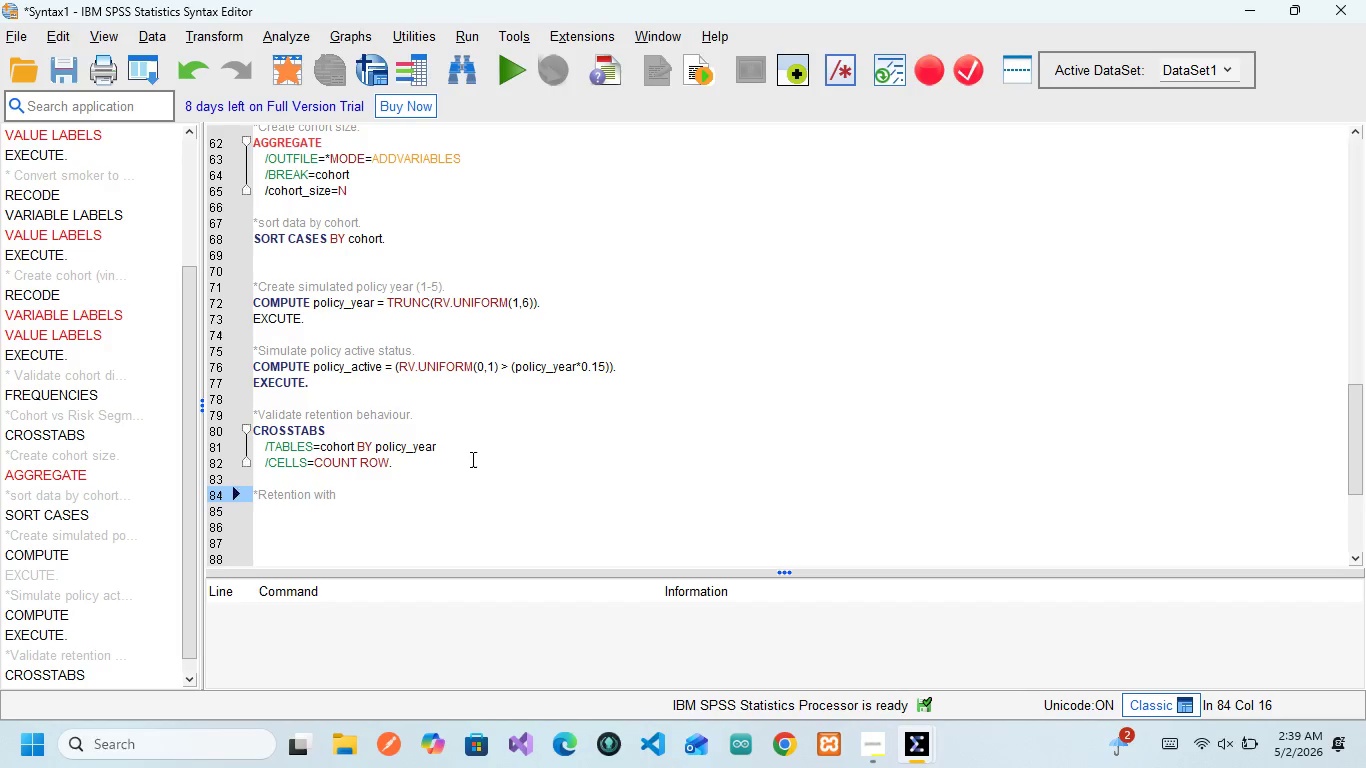 
wait(5.14)
 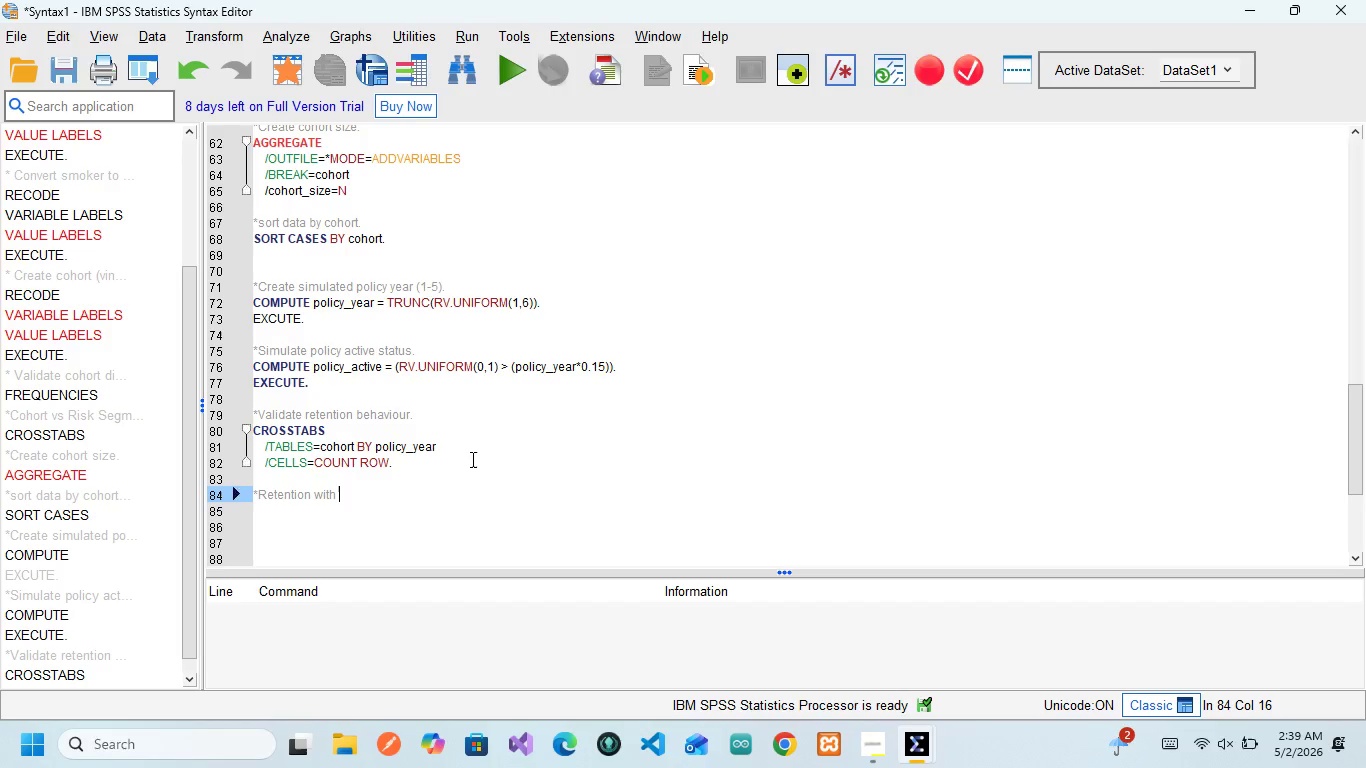 
type(percentage)
 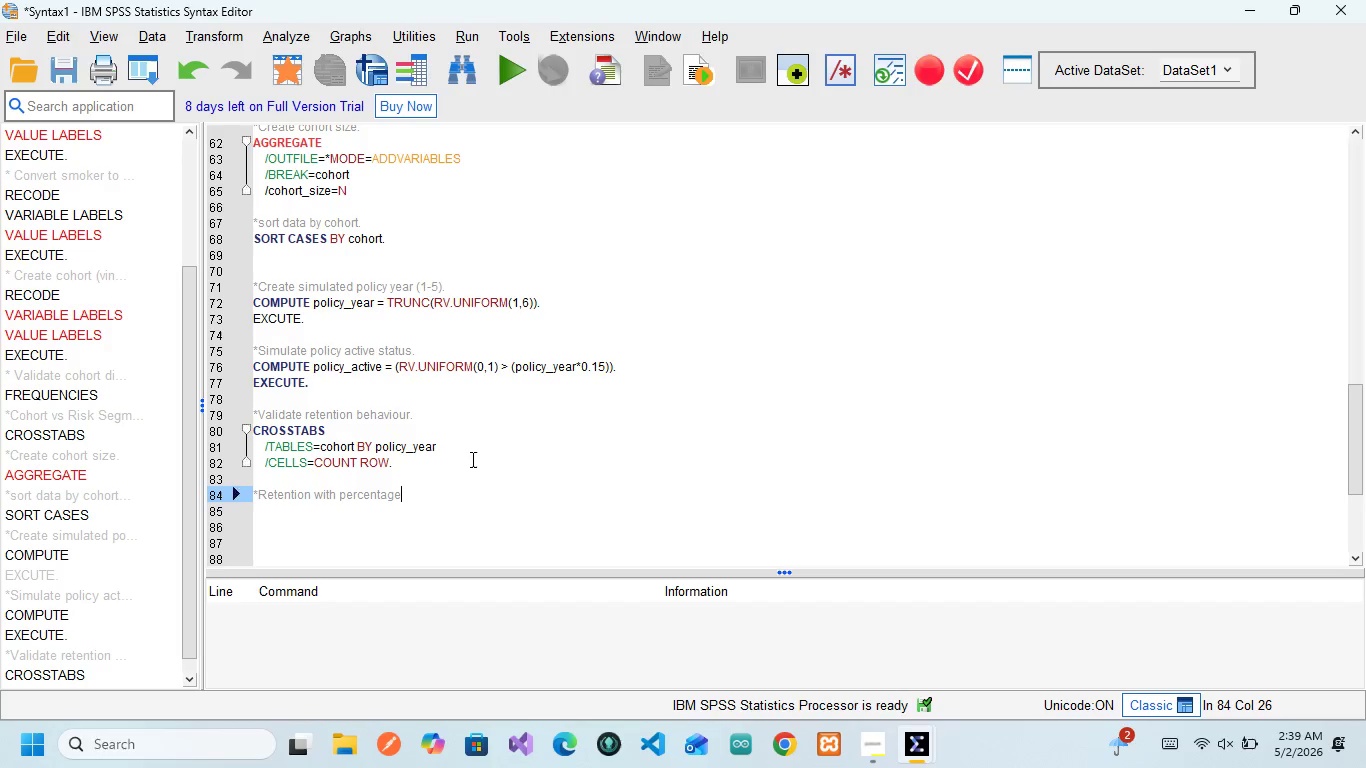 
wait(8.39)
 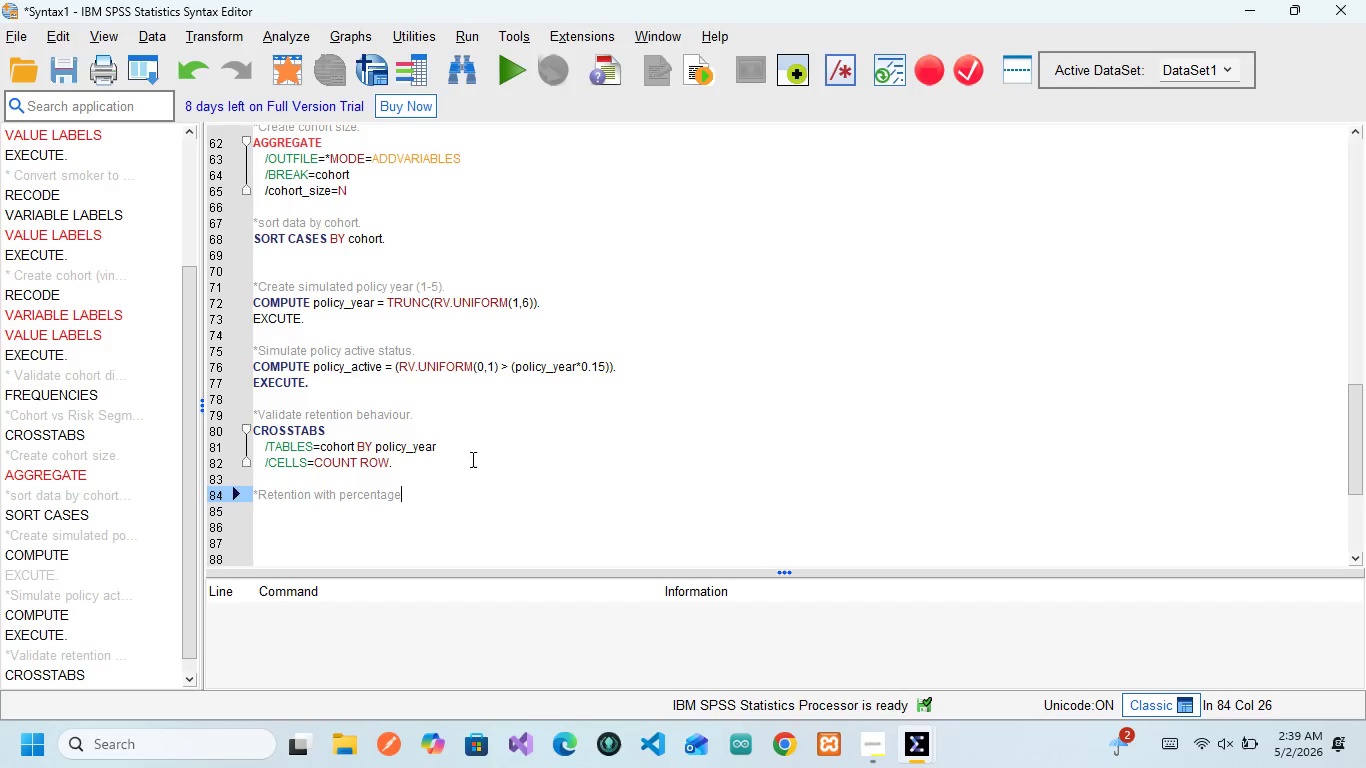 
key(Period)
 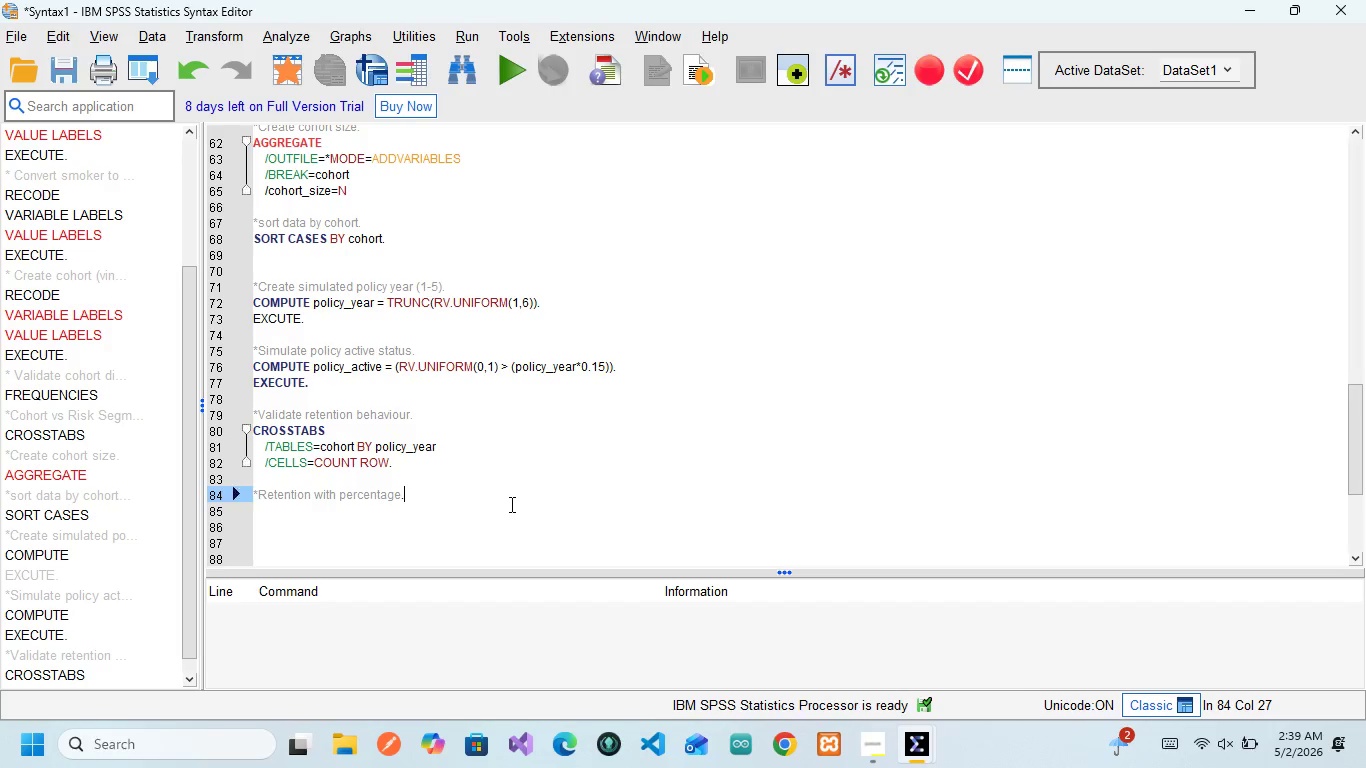 
key(Enter)
 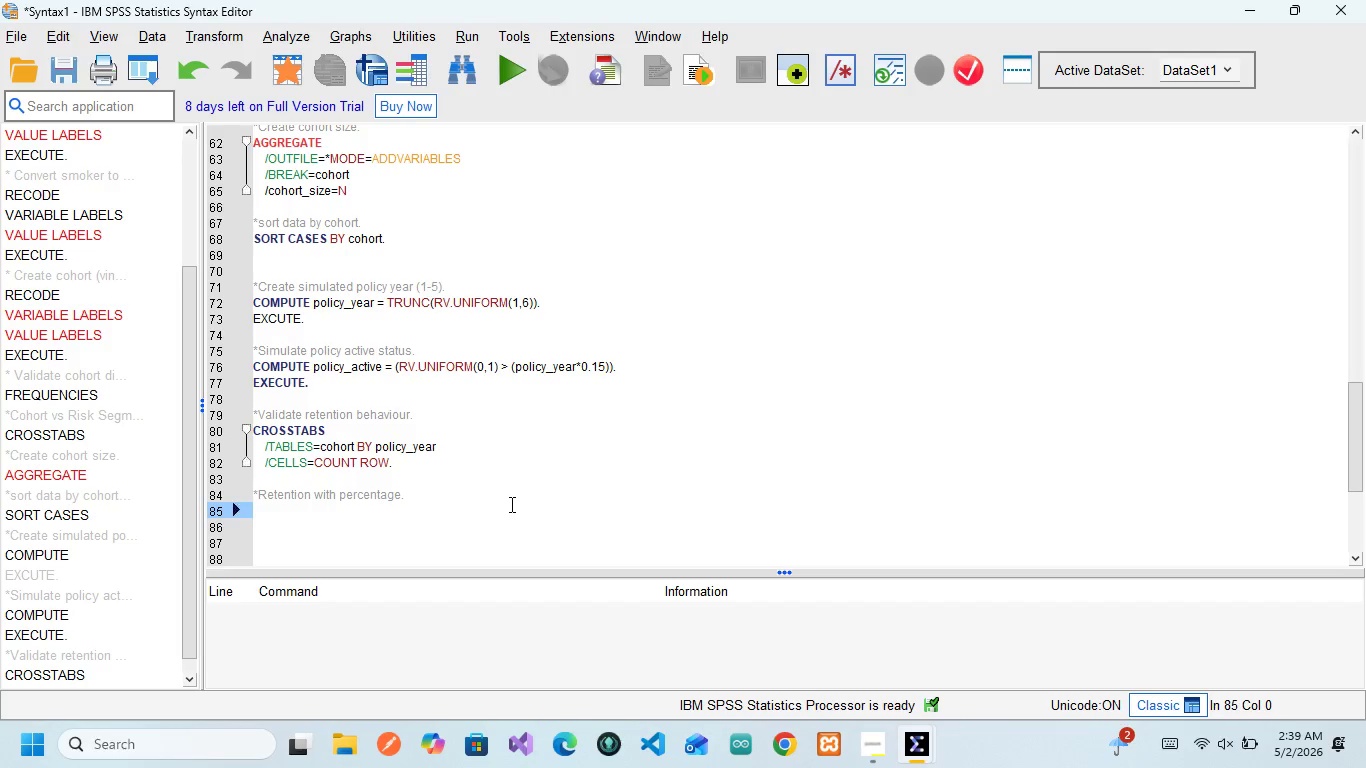 
type(CROS)
 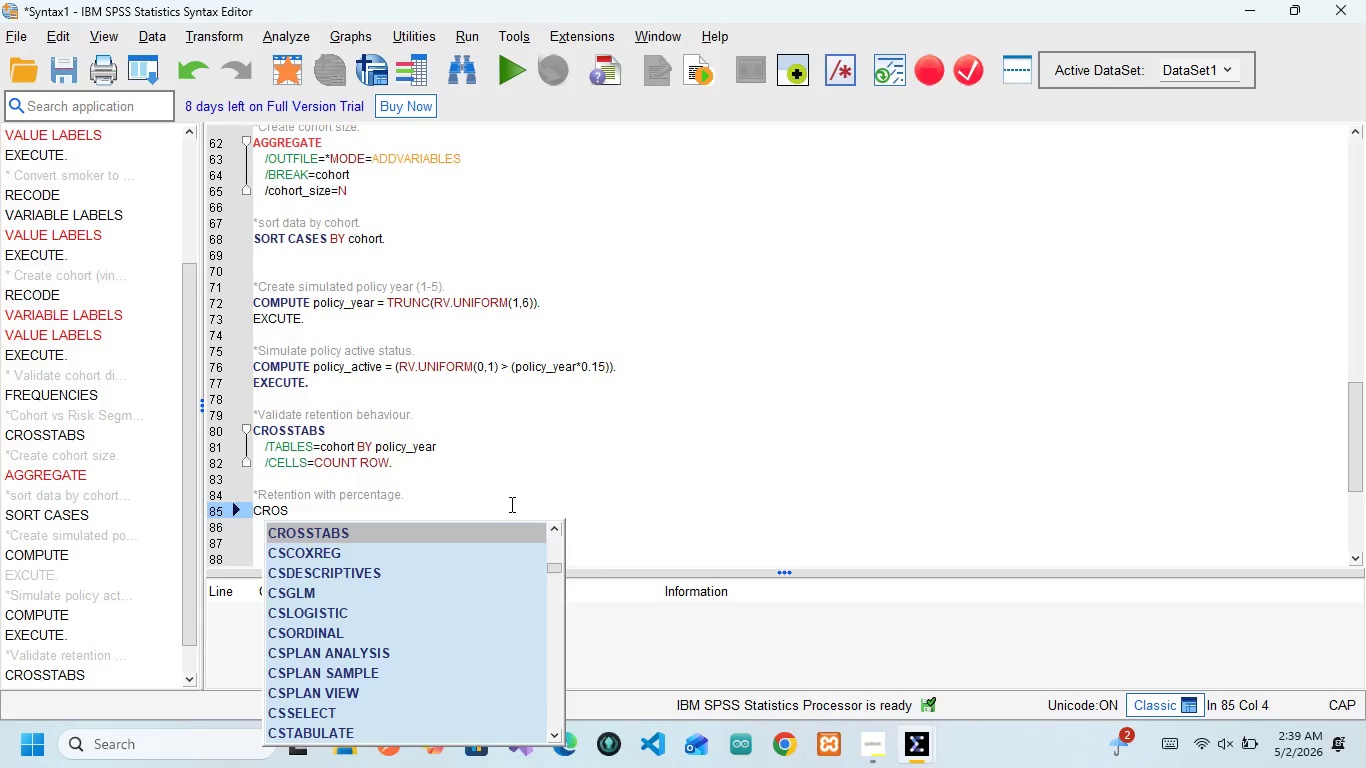 
key(Enter)
 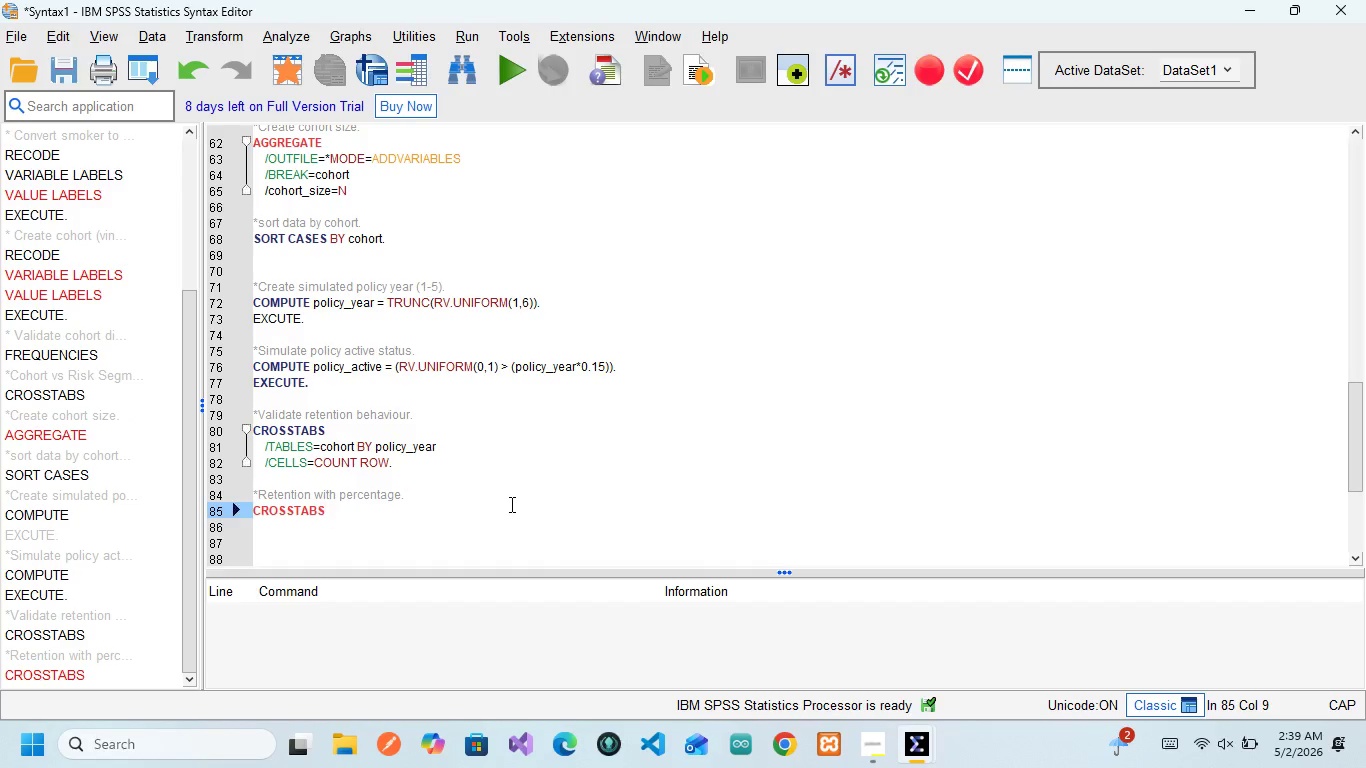 
key(Space)
 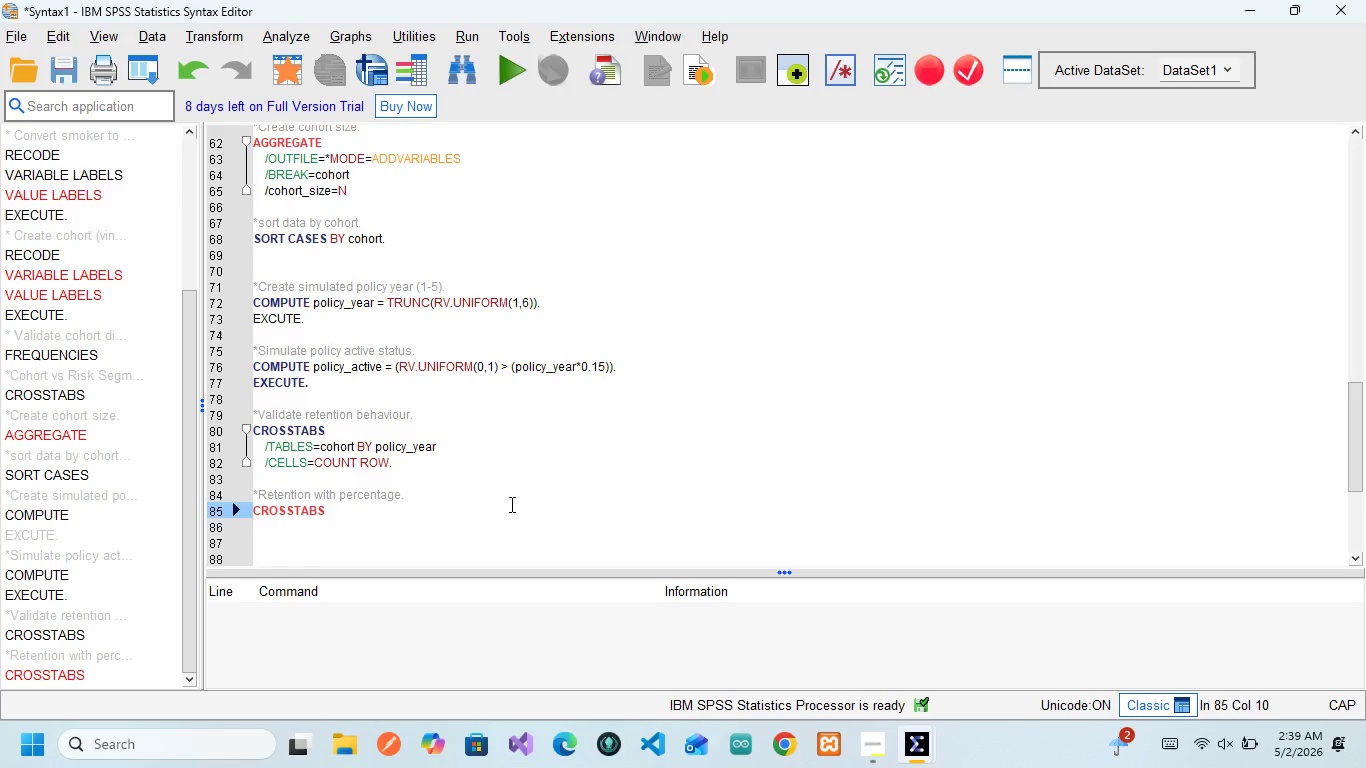 
key(Enter)
 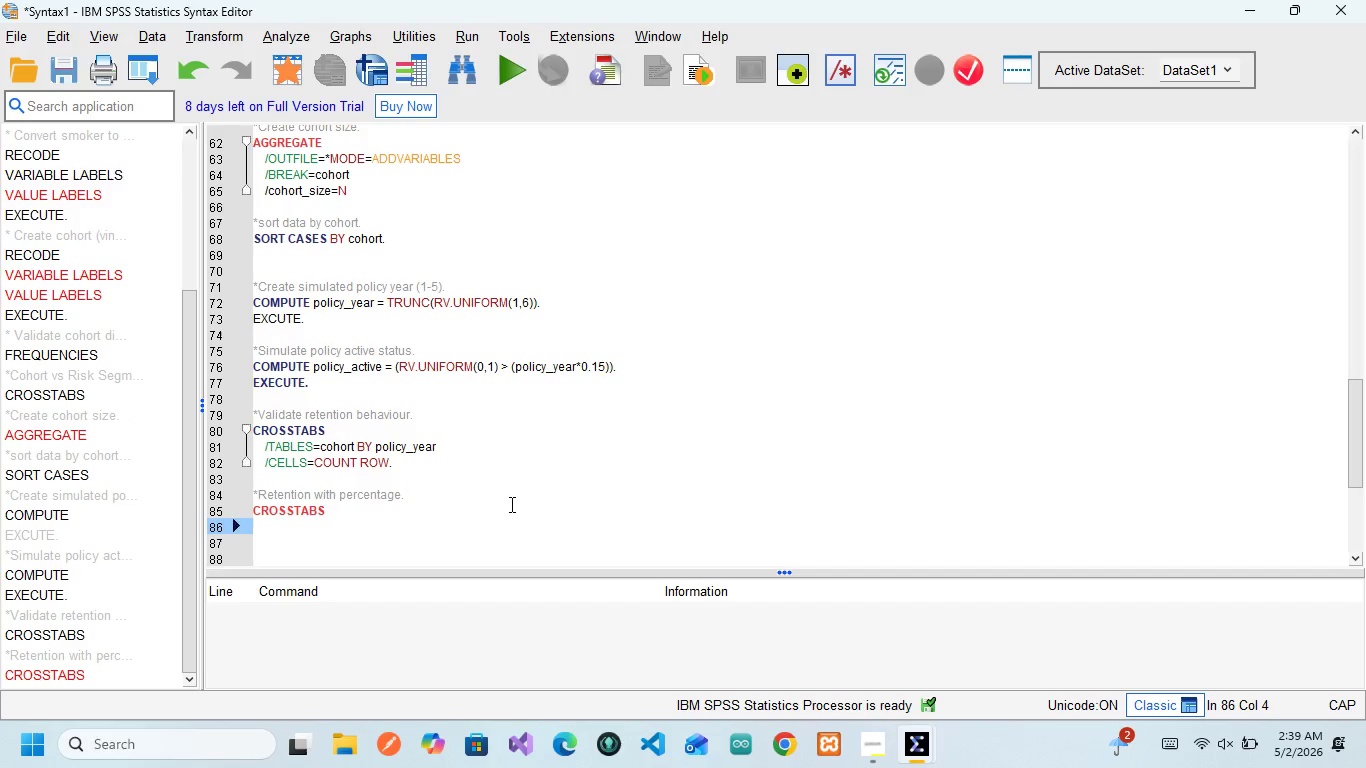 
type(/TAN)
key(Backspace)
type(B)
 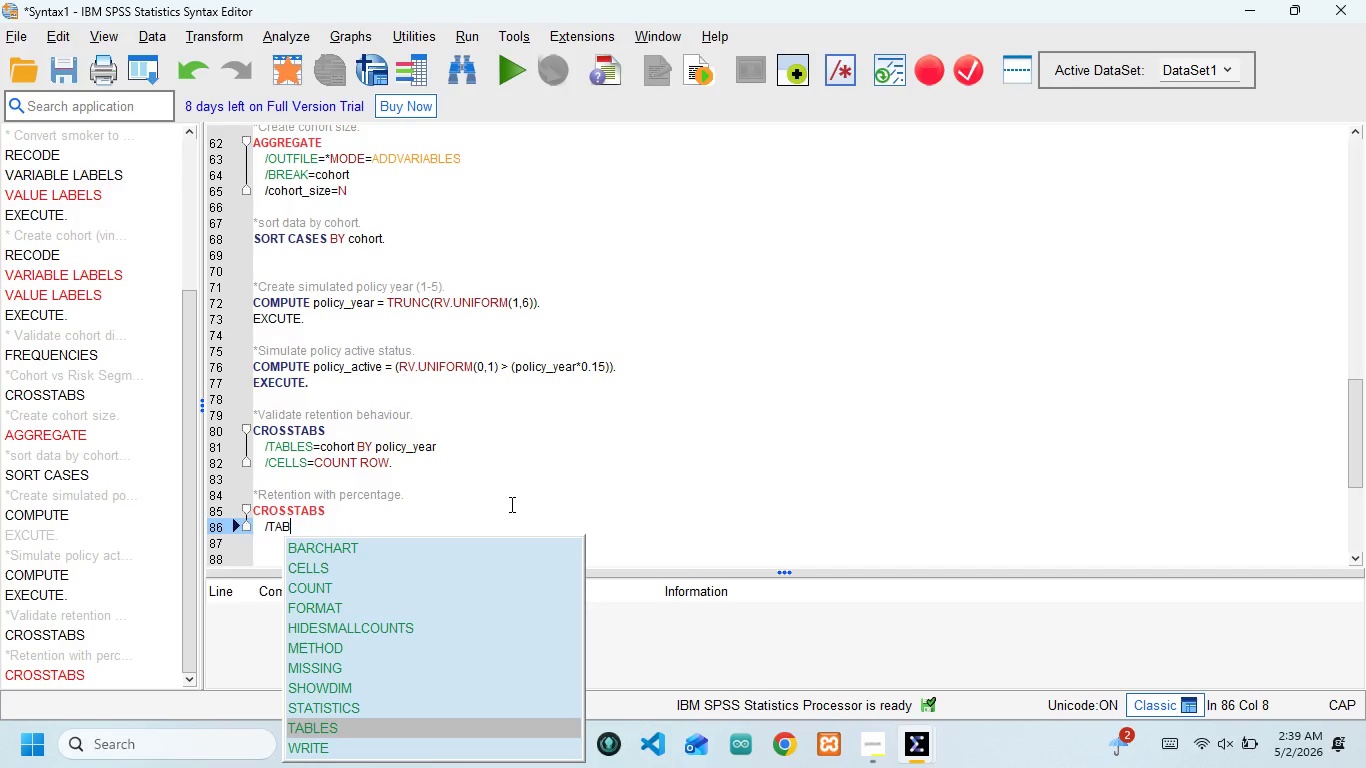 
key(Enter)
 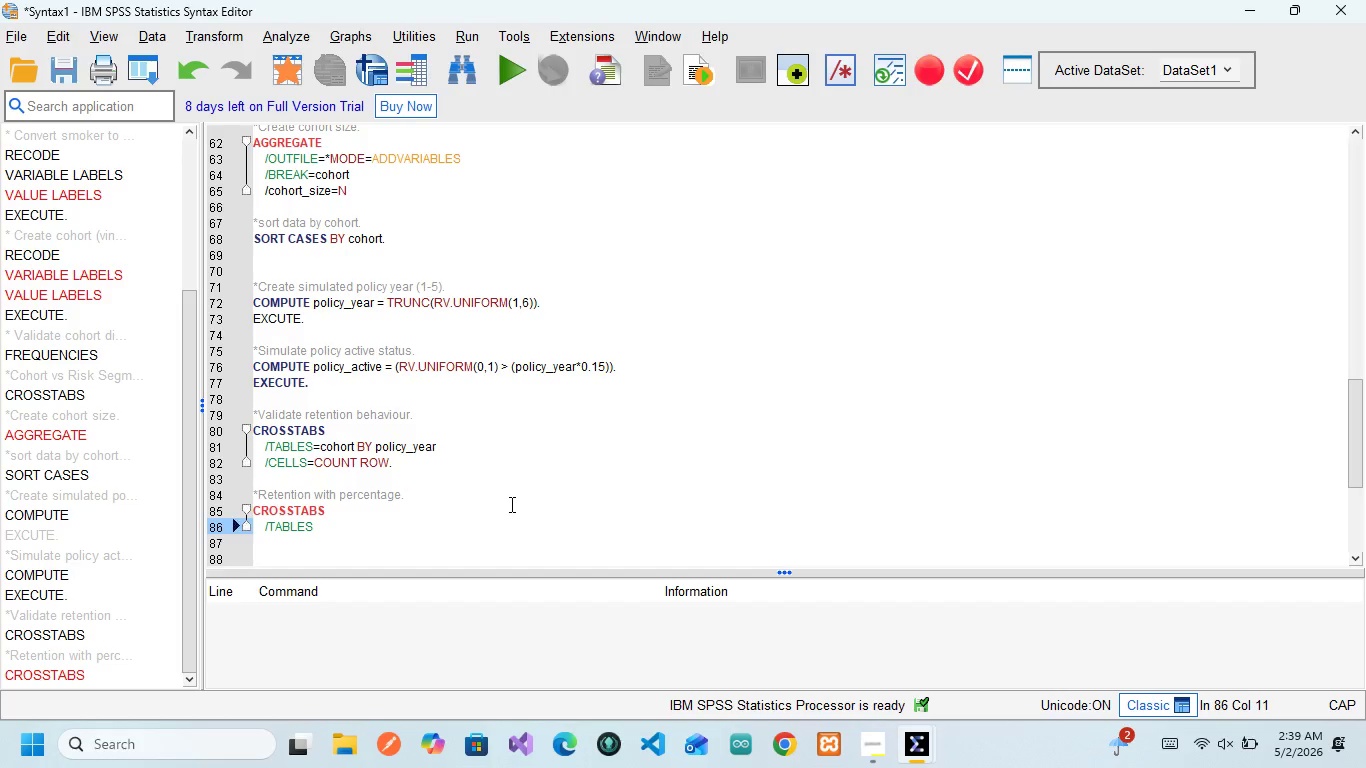 
type(=coho)
 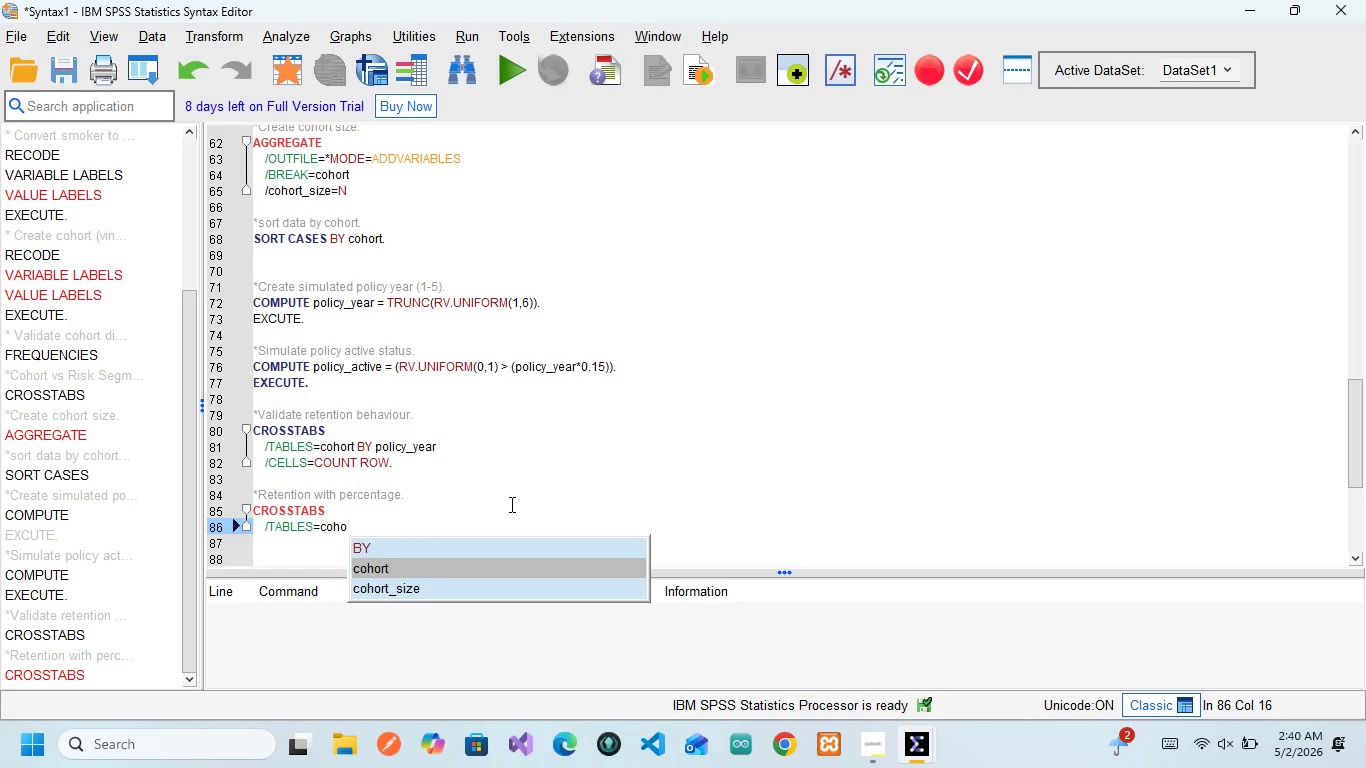 
wait(5.05)
 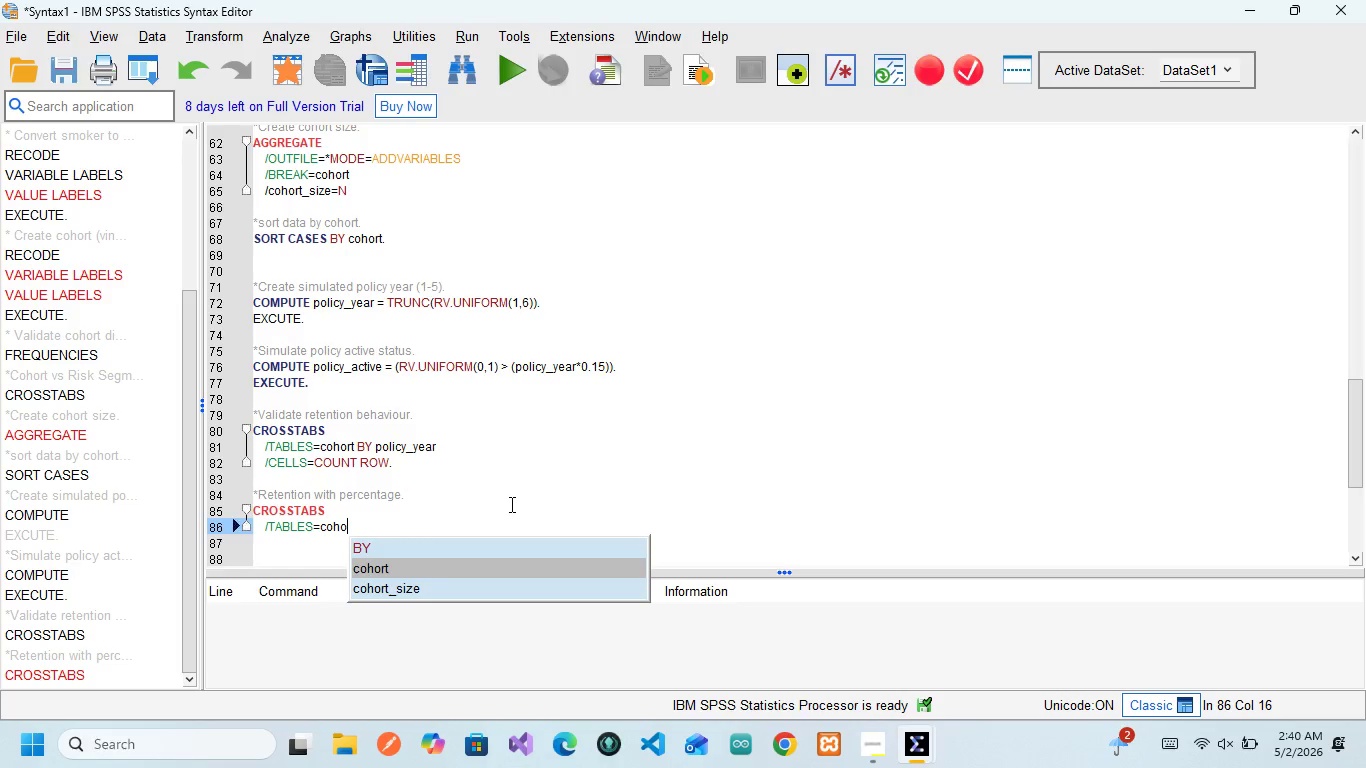 
type(rt B)
 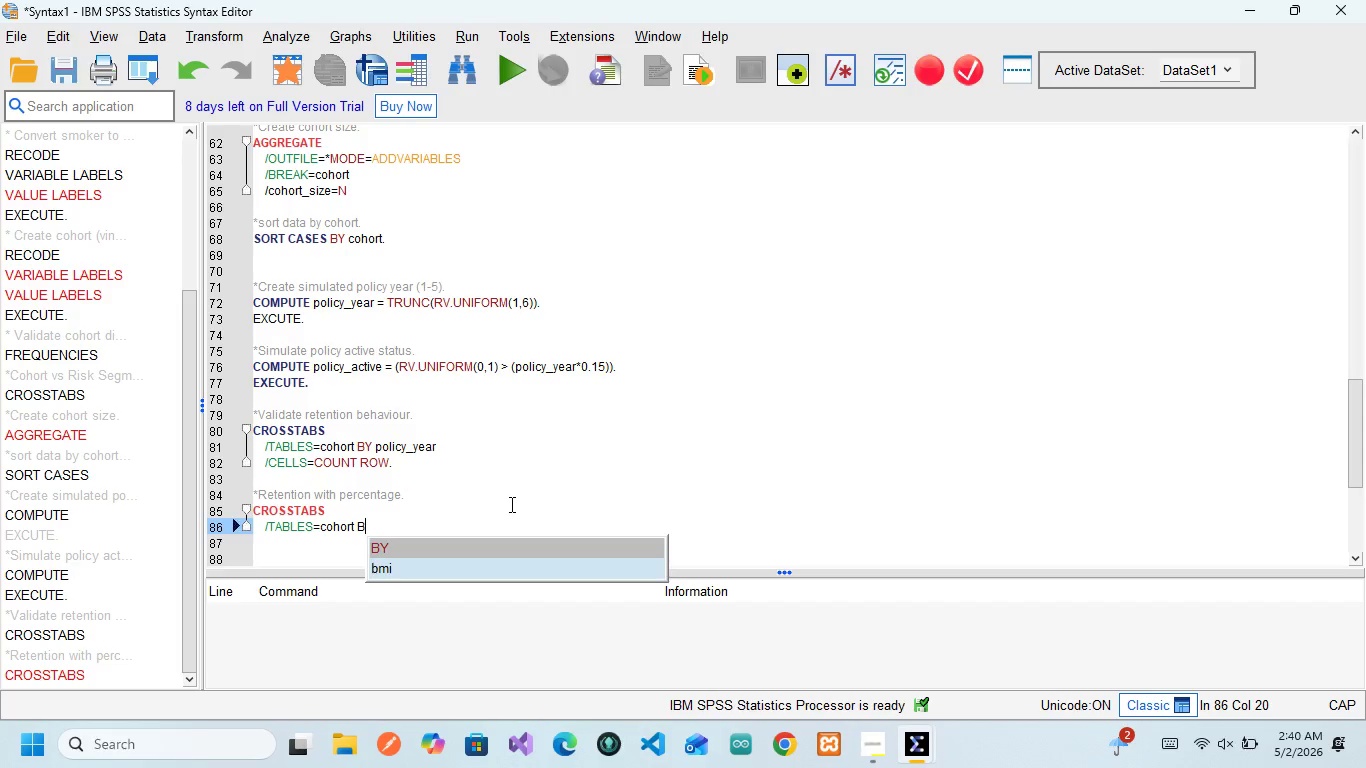 
key(Enter)
 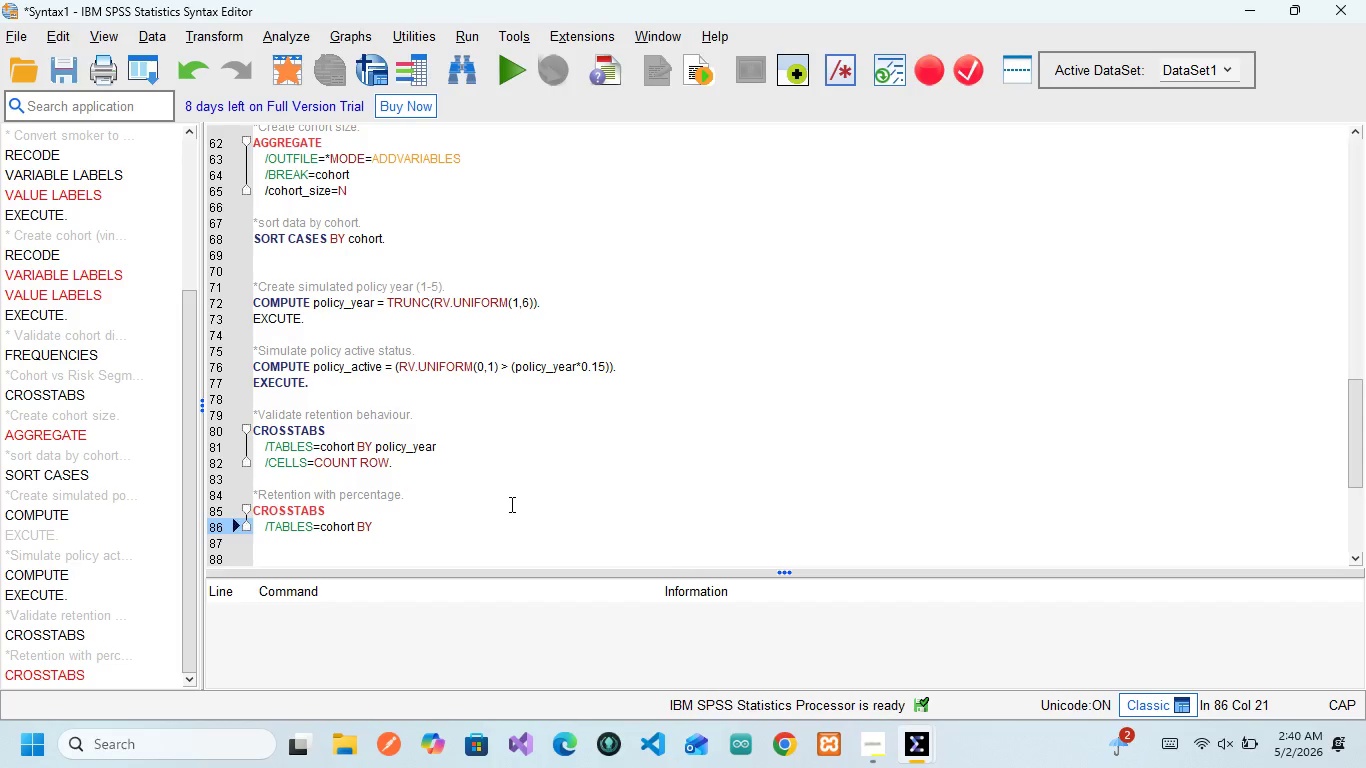 
type( )
key(Backspace)
type( policy+)
key(Backspace)
type(_year )
 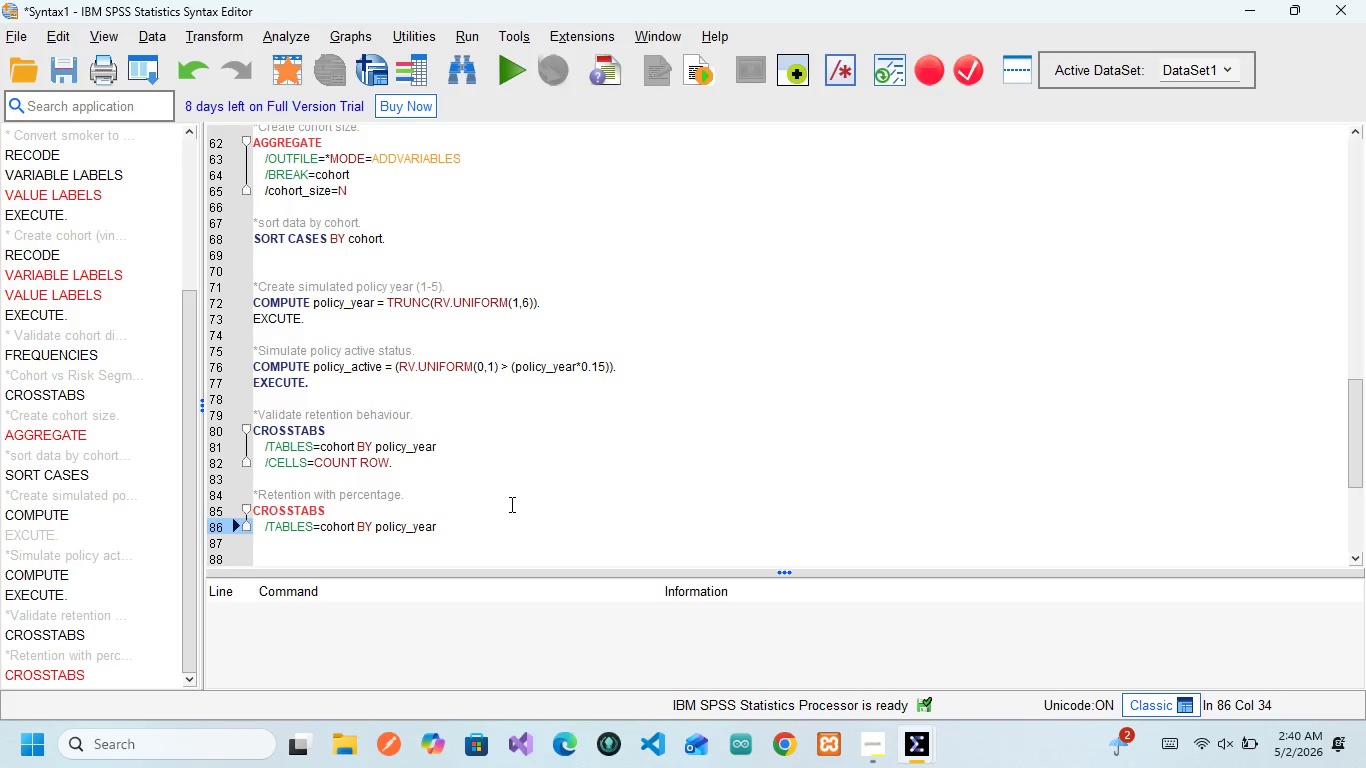 
 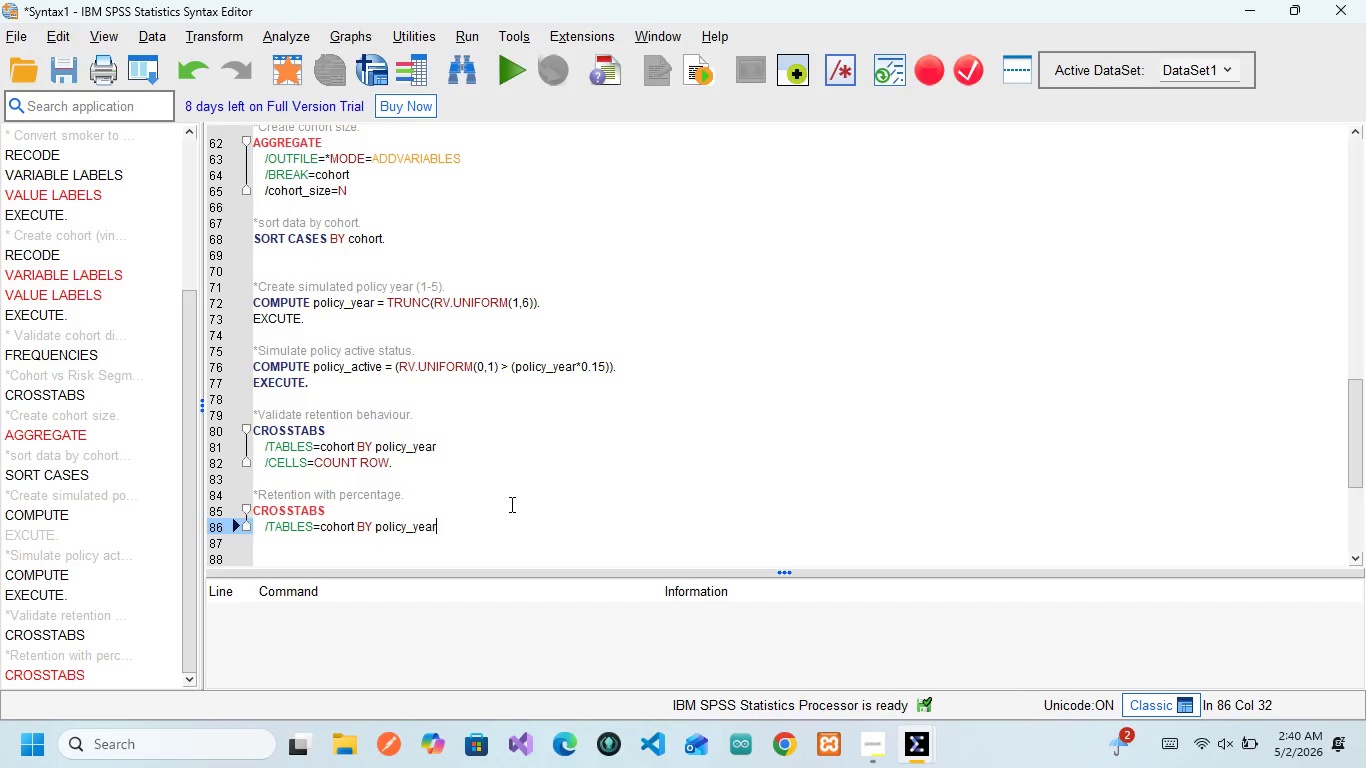 
key(Enter)
 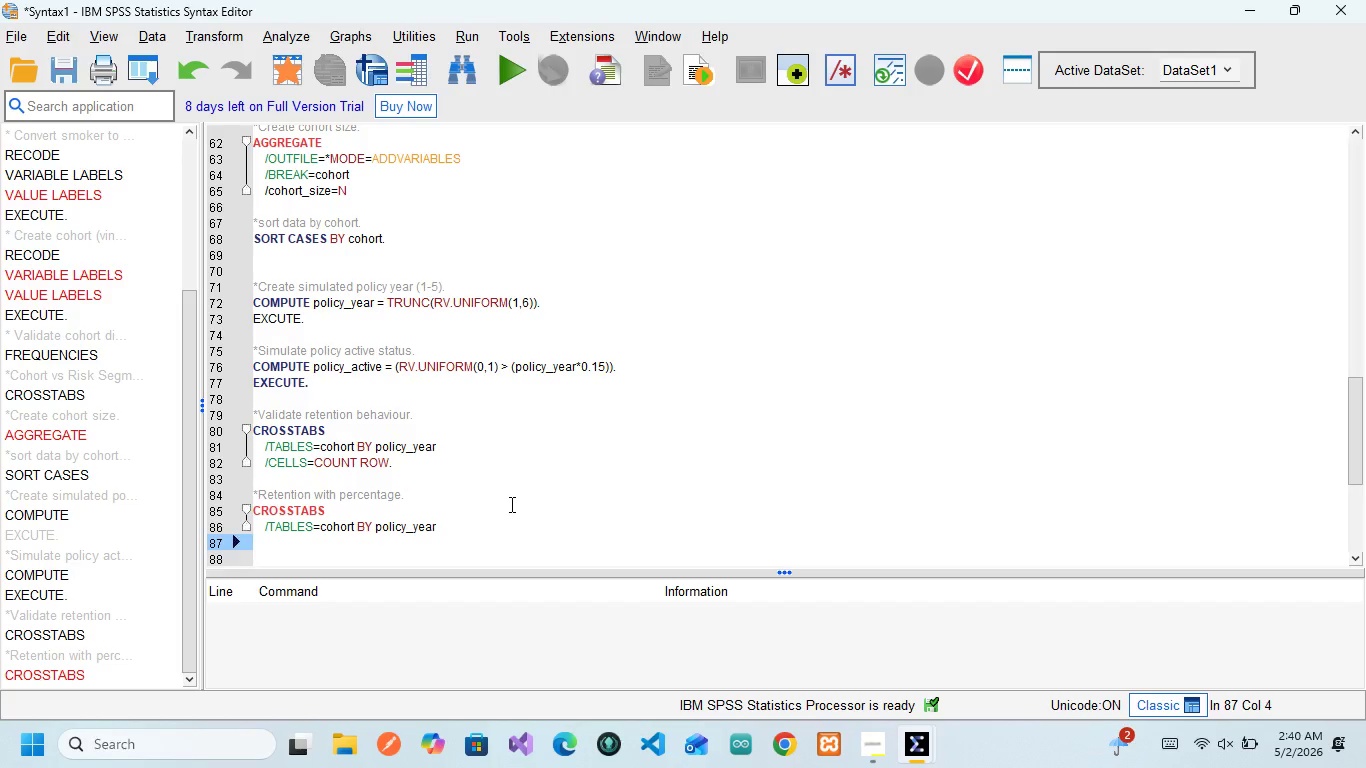 
wait(7.62)
 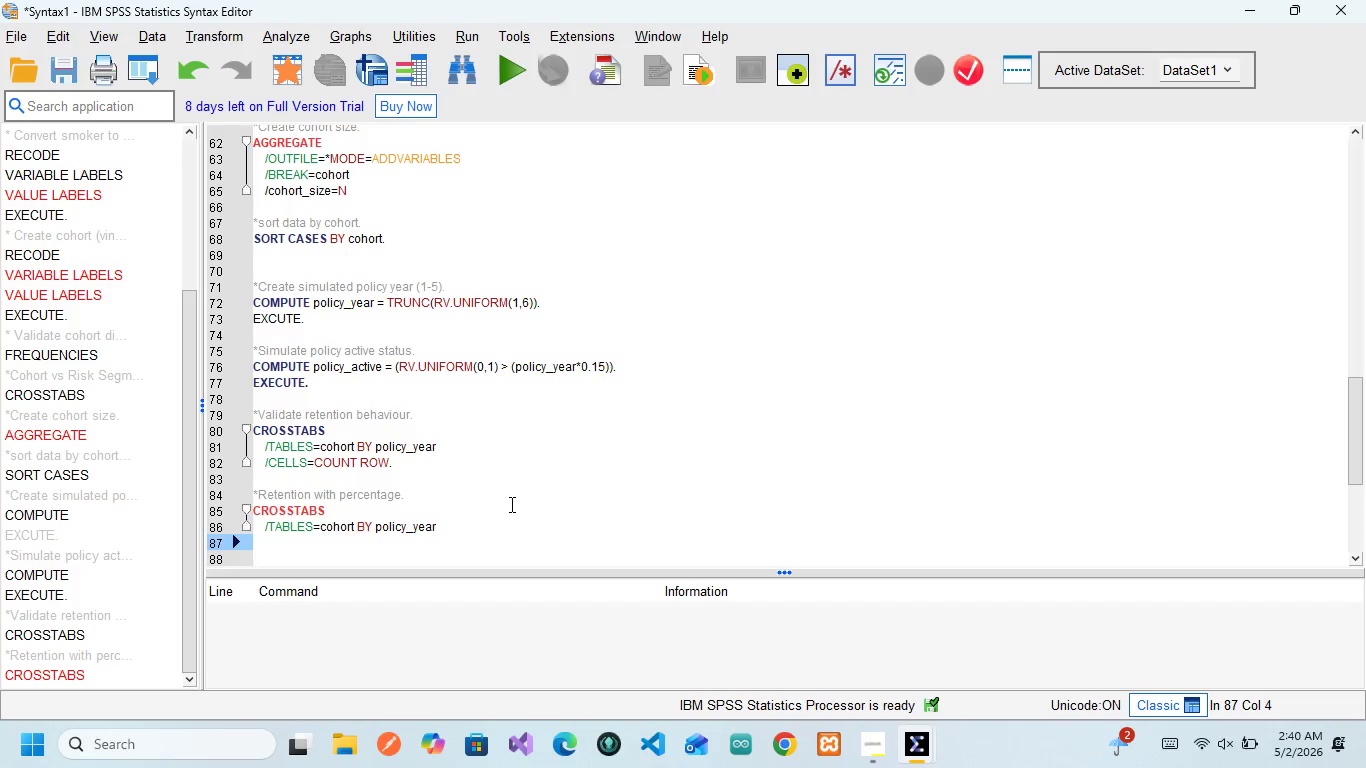 
type(CELLS=CI)
key(Backspace)
type(OHOR)
key(Backspace)
key(Backspace)
key(Backspace)
type(UNT ROW COLUMN )
key(Backspace)
type(.)
 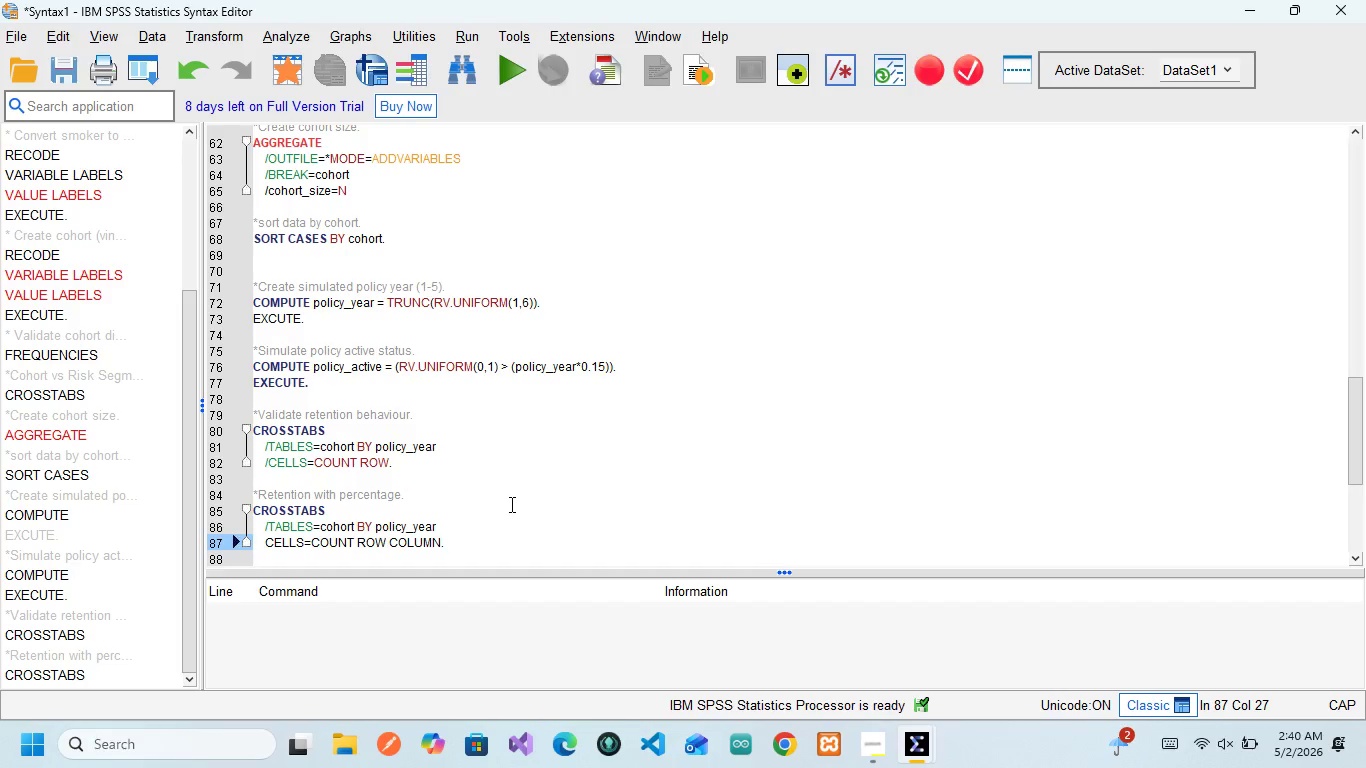 
wait(6.5)
 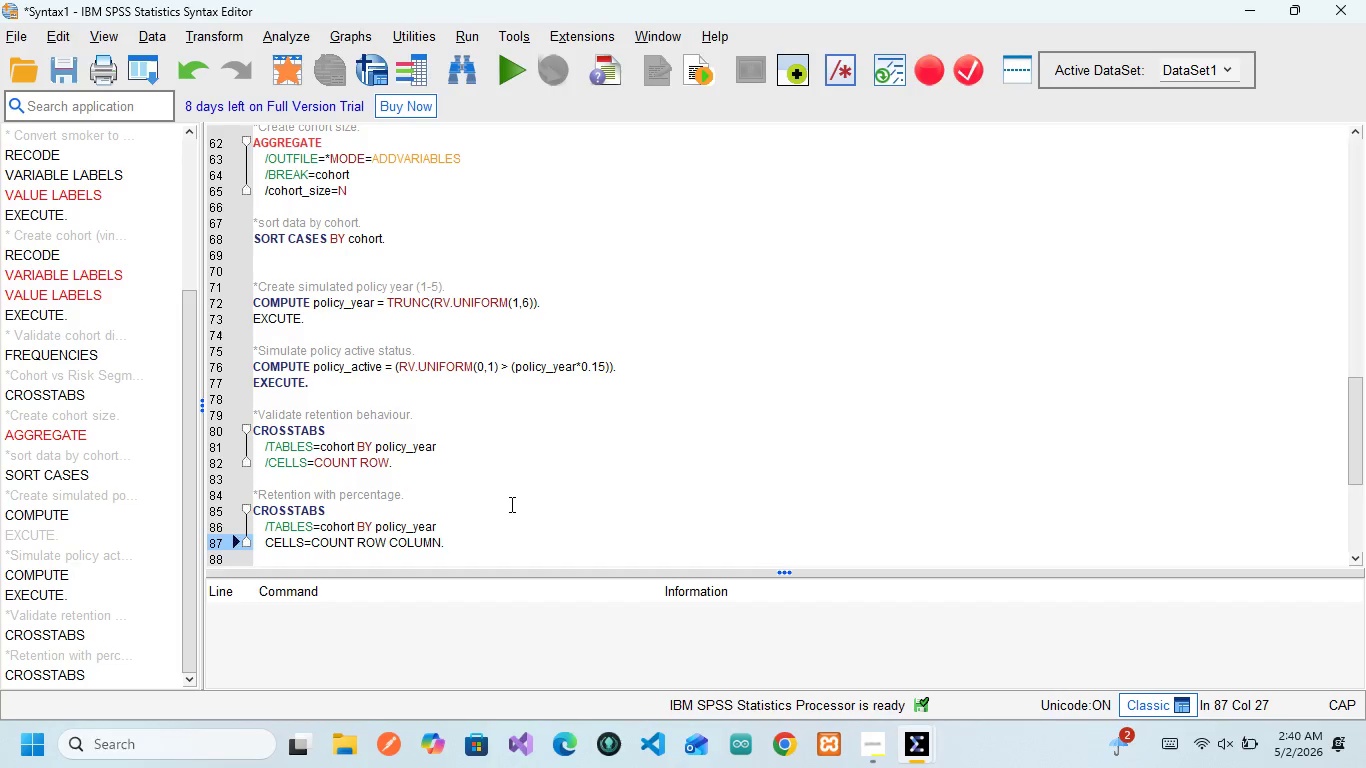 
key(Enter)
 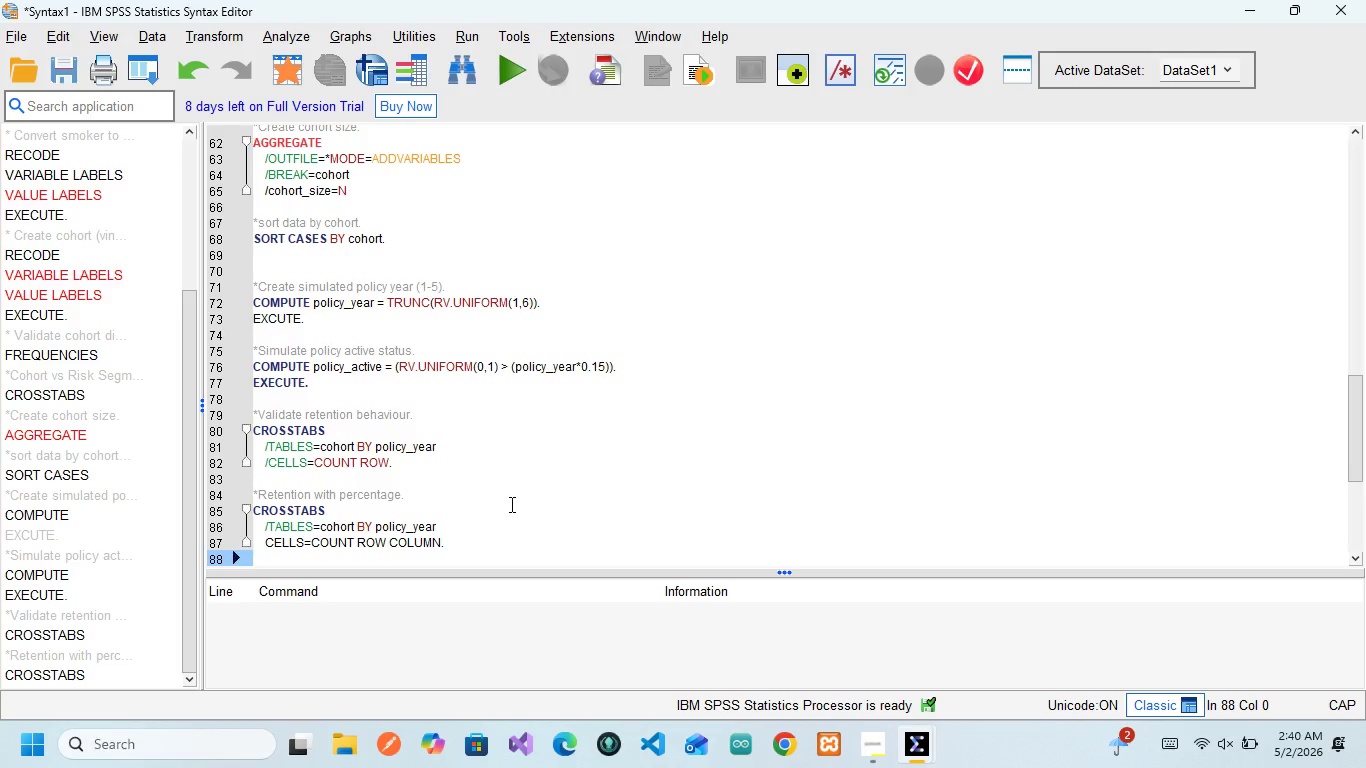 
key(Backspace)
 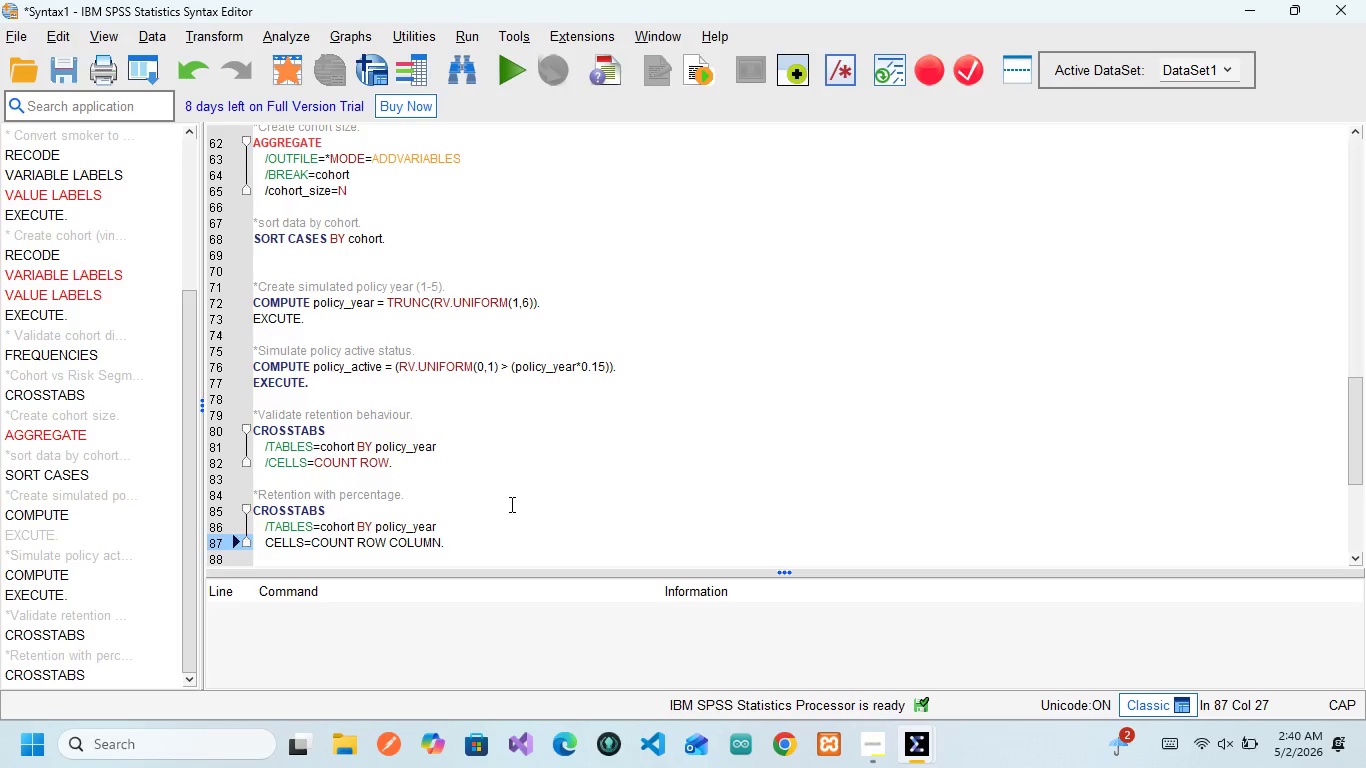 
key(Backspace)
 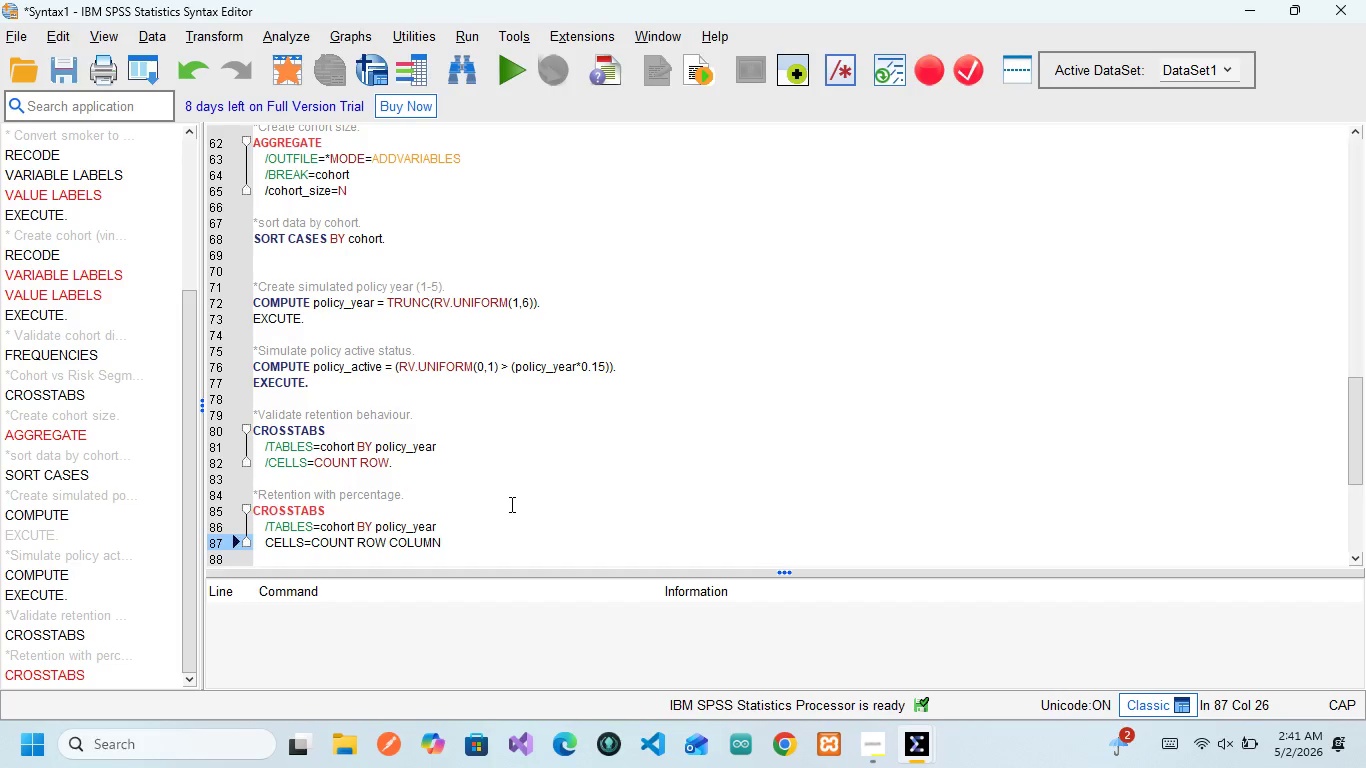 
wait(18.69)
 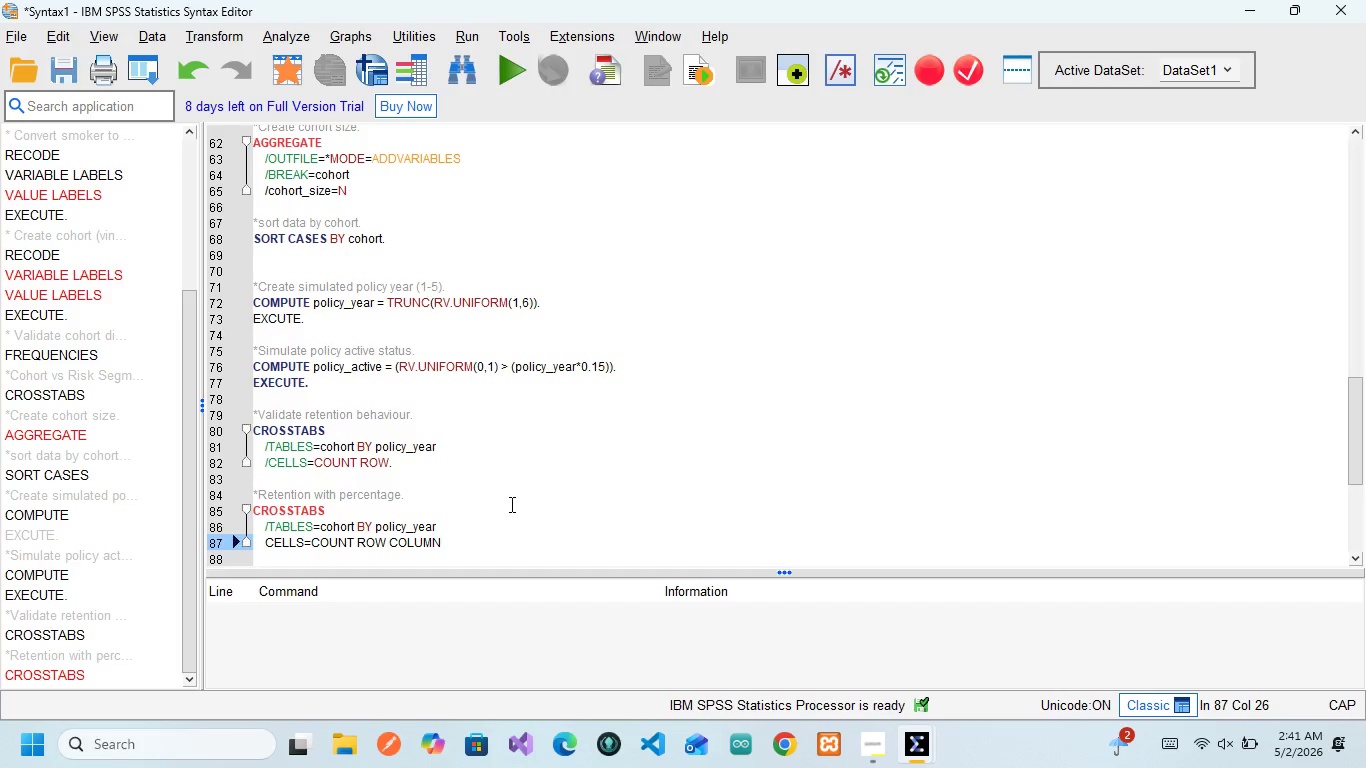 
hold_key(key=Backspace, duration=0.83)
 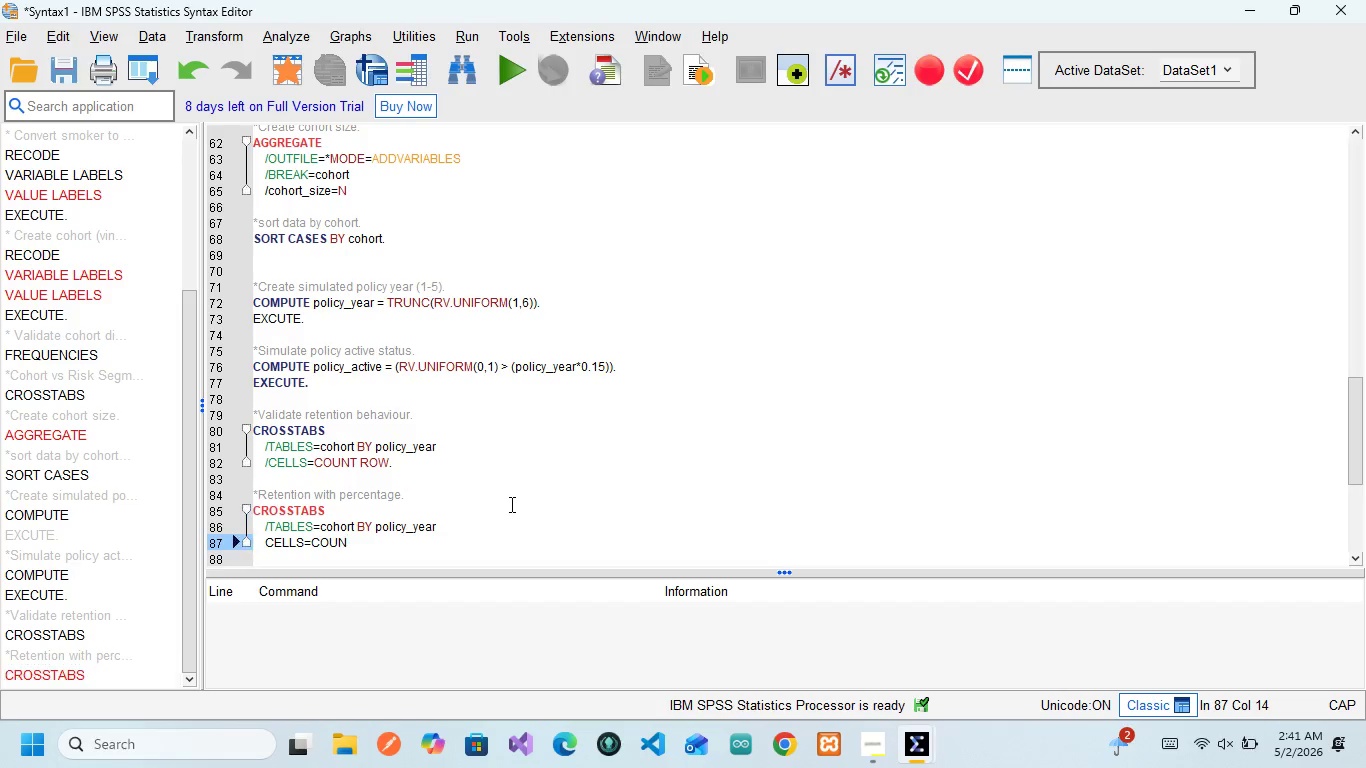 
hold_key(key=Backspace, duration=1.75)
 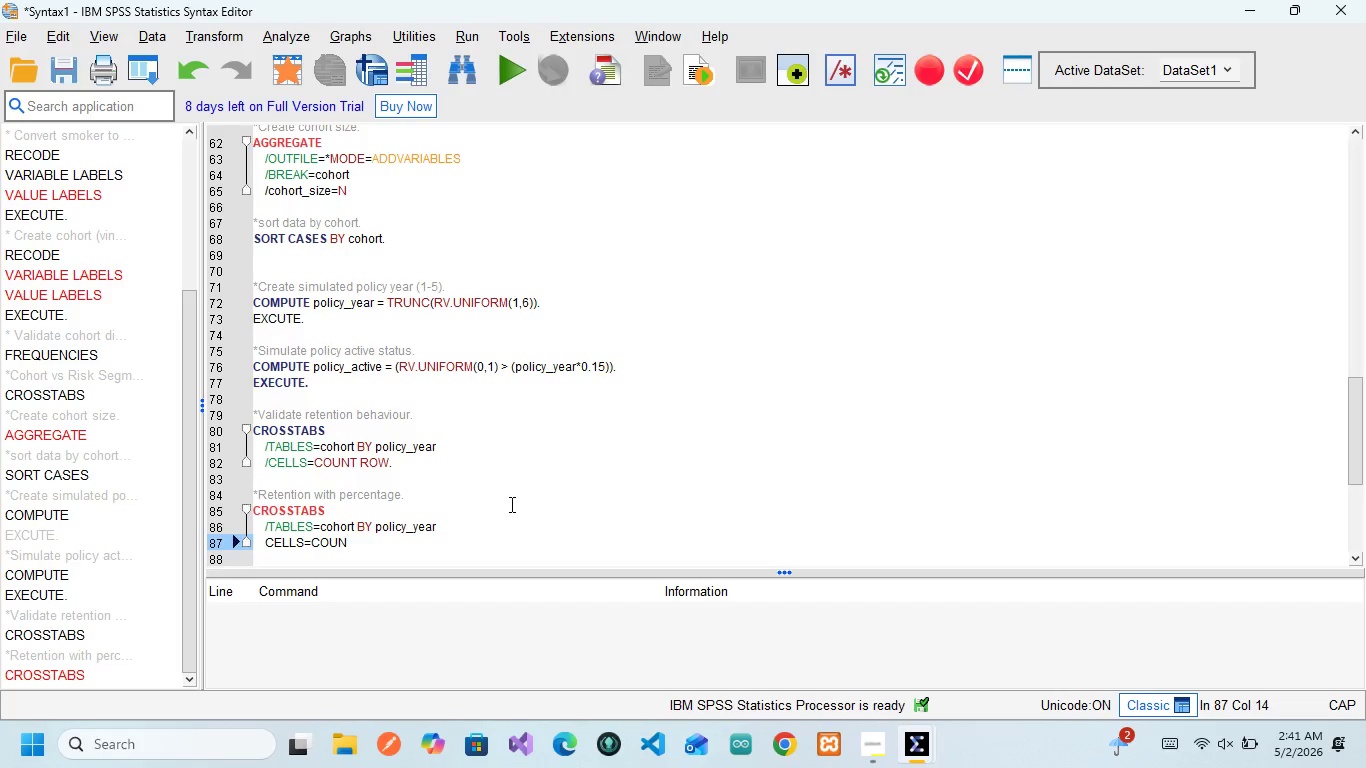 
type(NT ROW===)
key(Backspace)
key(Backspace)
key(Backspace)
key(Backspace)
key(Backspace)
key(Backspace)
key(Backspace)
key(Backspace)
type(/)
 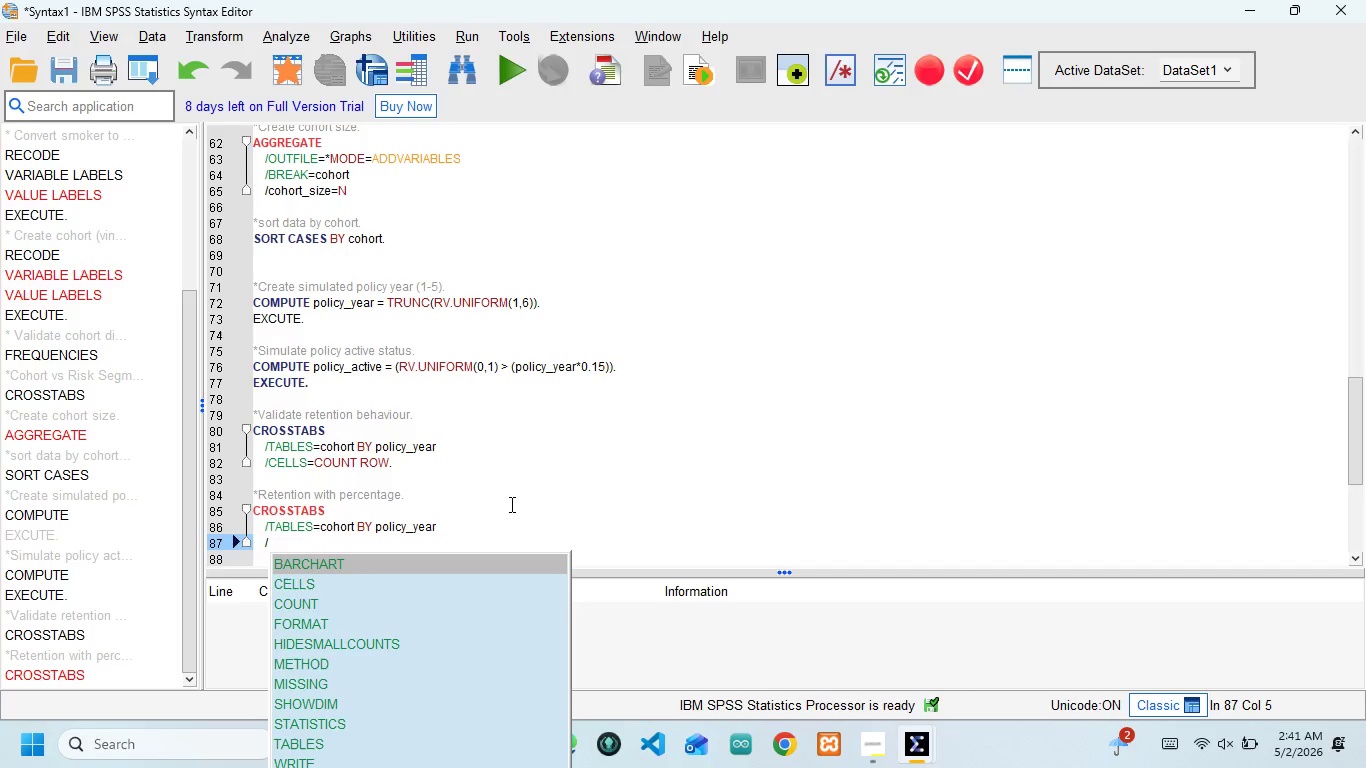 
key(ArrowDown)
 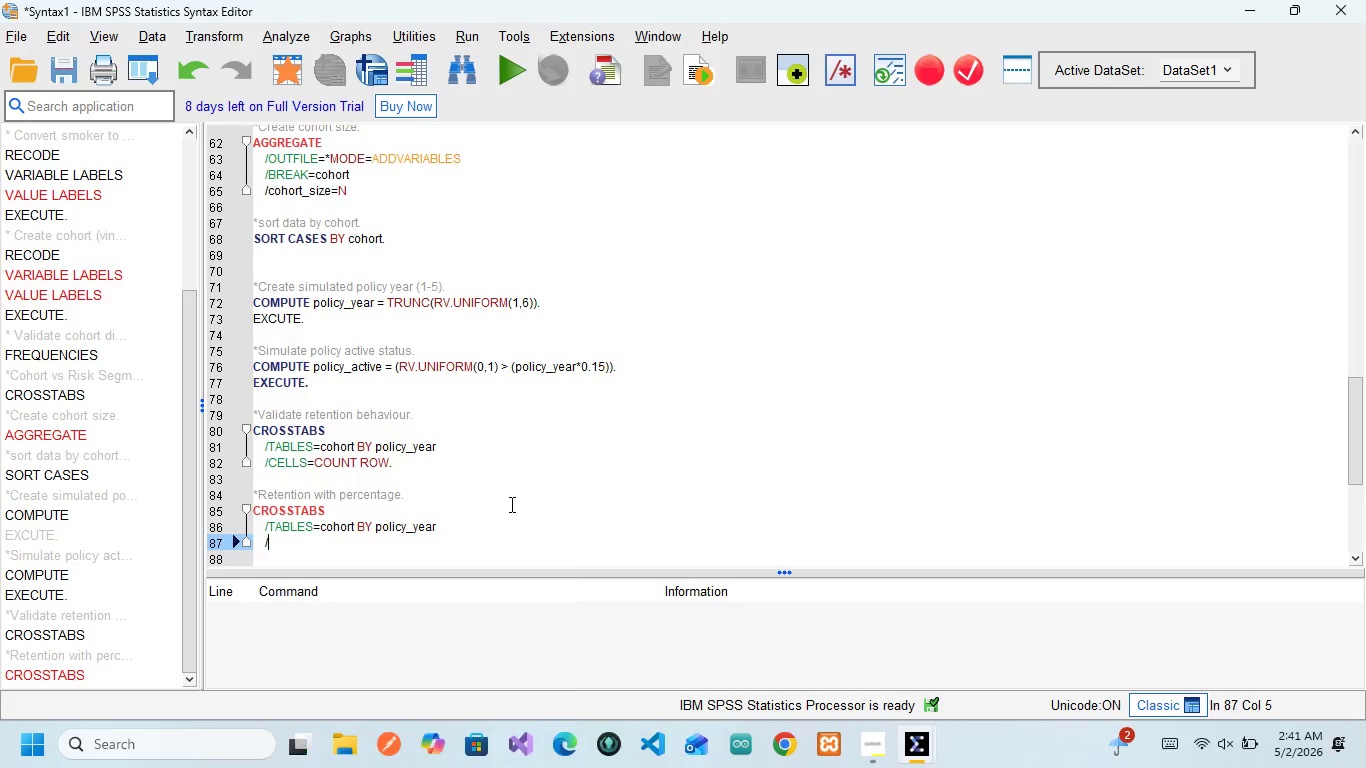 
key(Enter)
 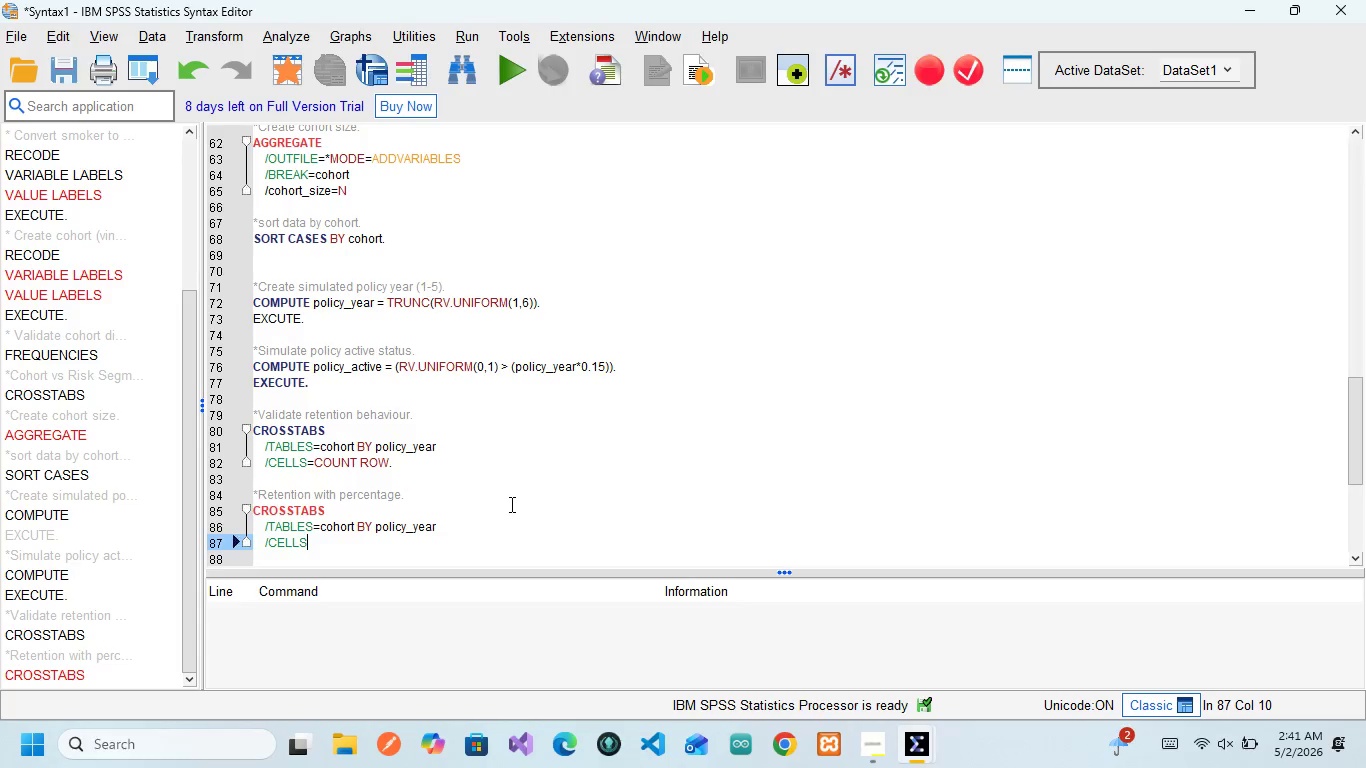 
type(= )
key(Backspace)
type(COUNT)
key(Backspace)
 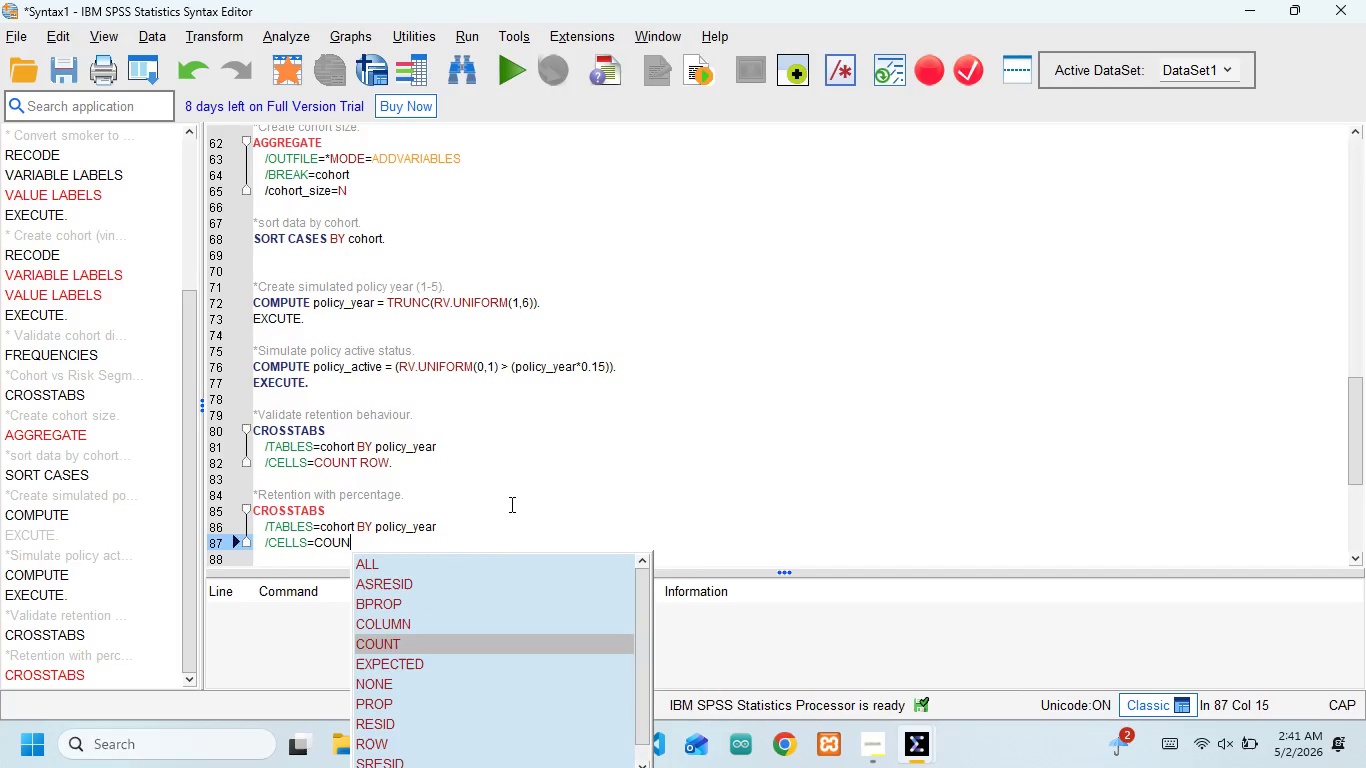 
key(Enter)
 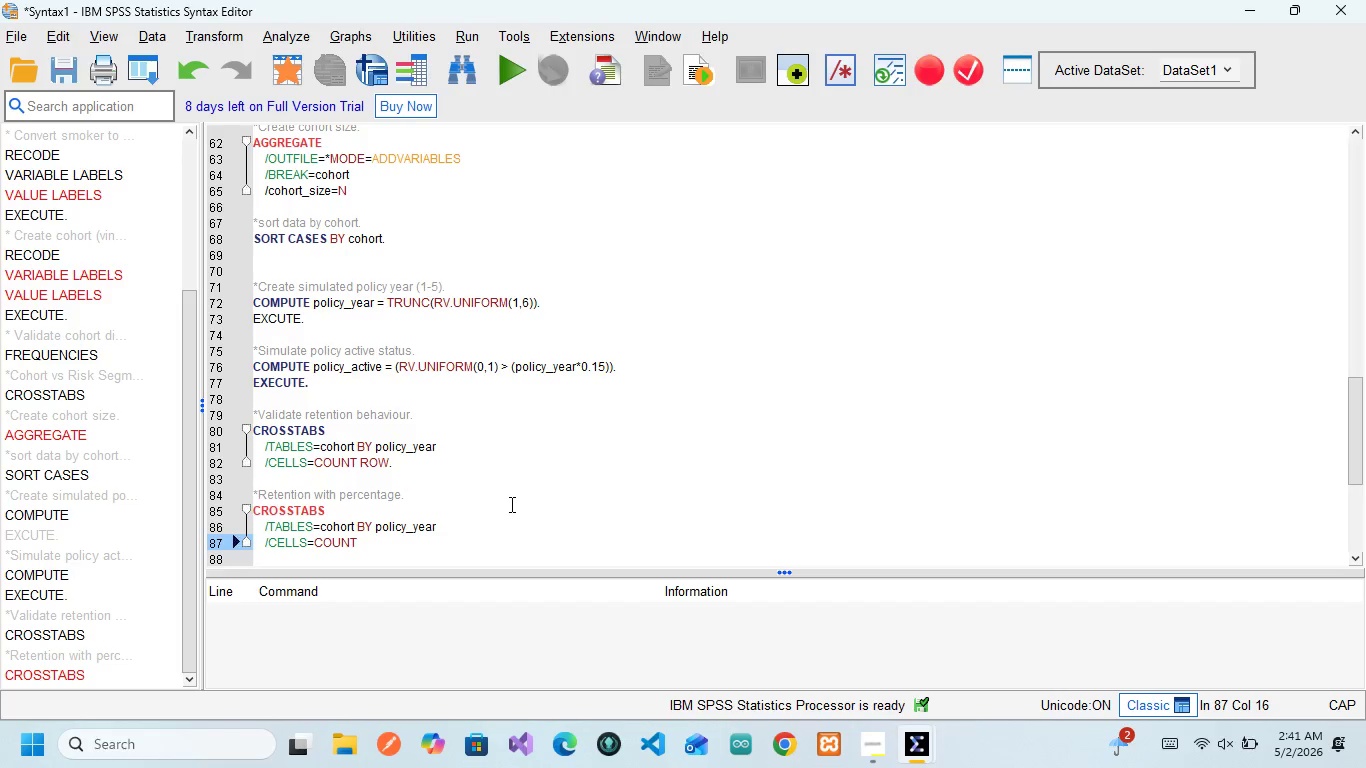 
type( RO)
 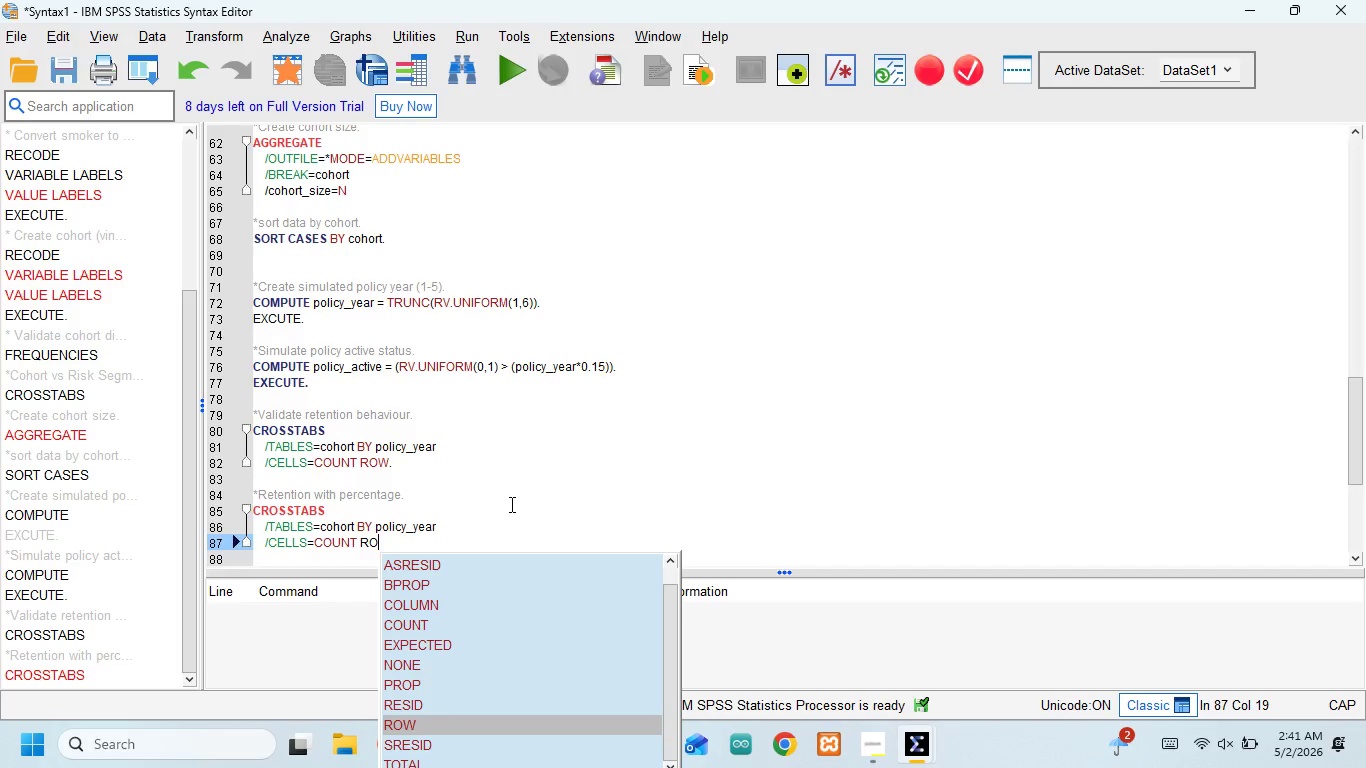 
key(Enter)
 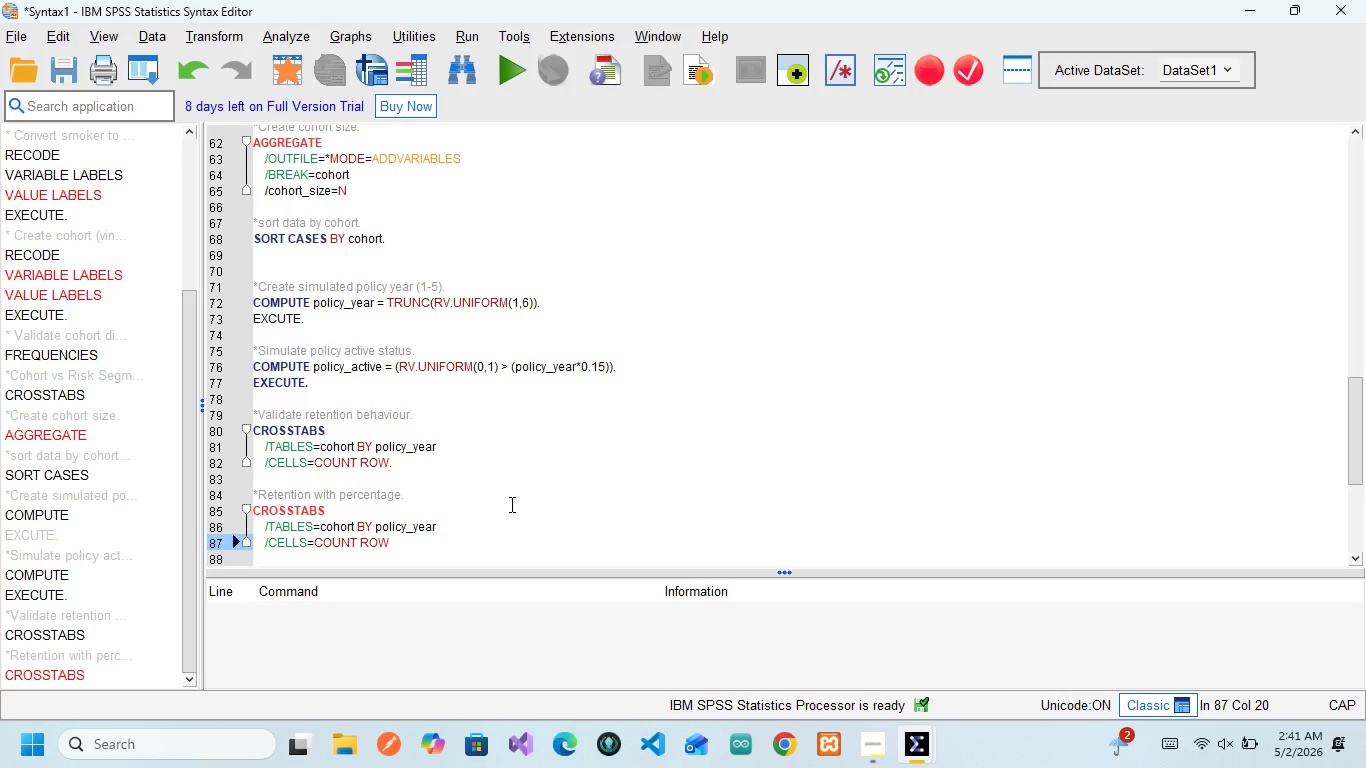 
type( COLU,)
key(Backspace)
type(MN.)
 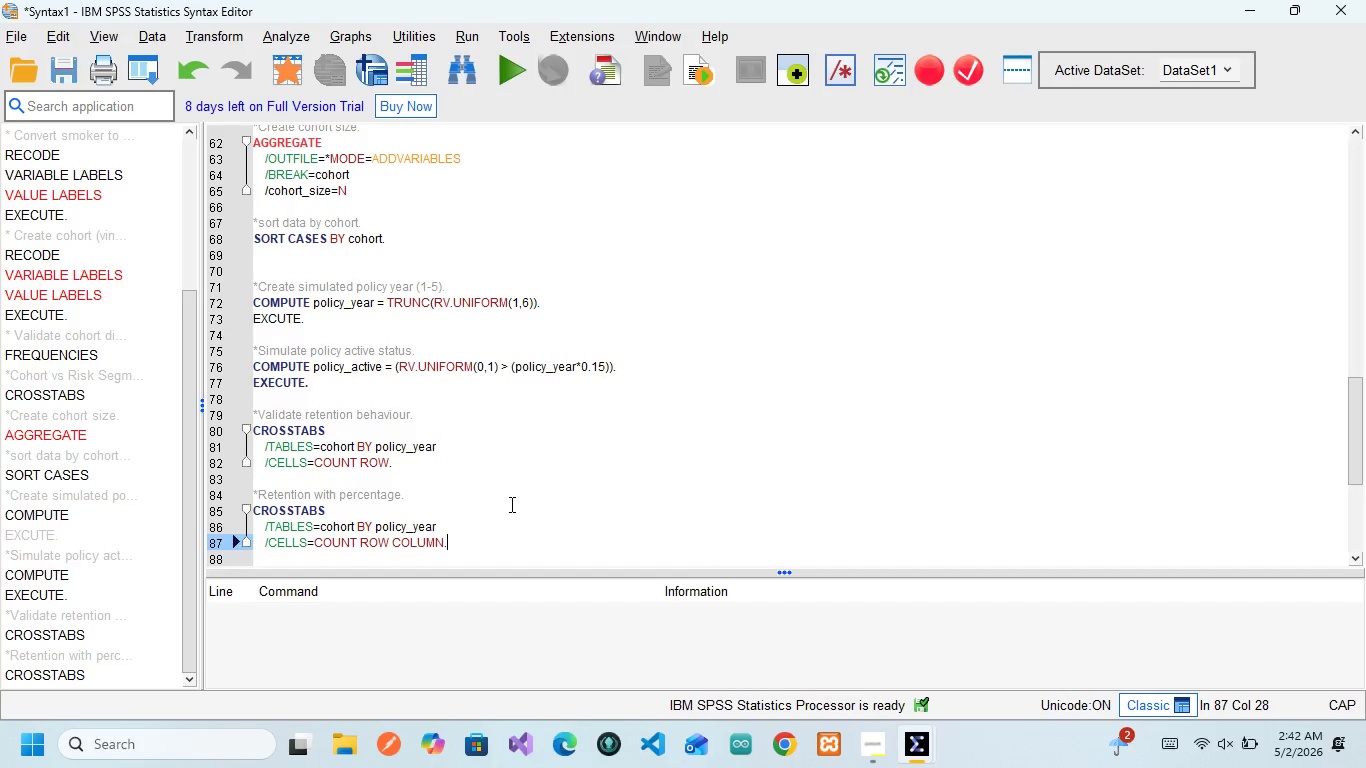 
wait(8.42)
 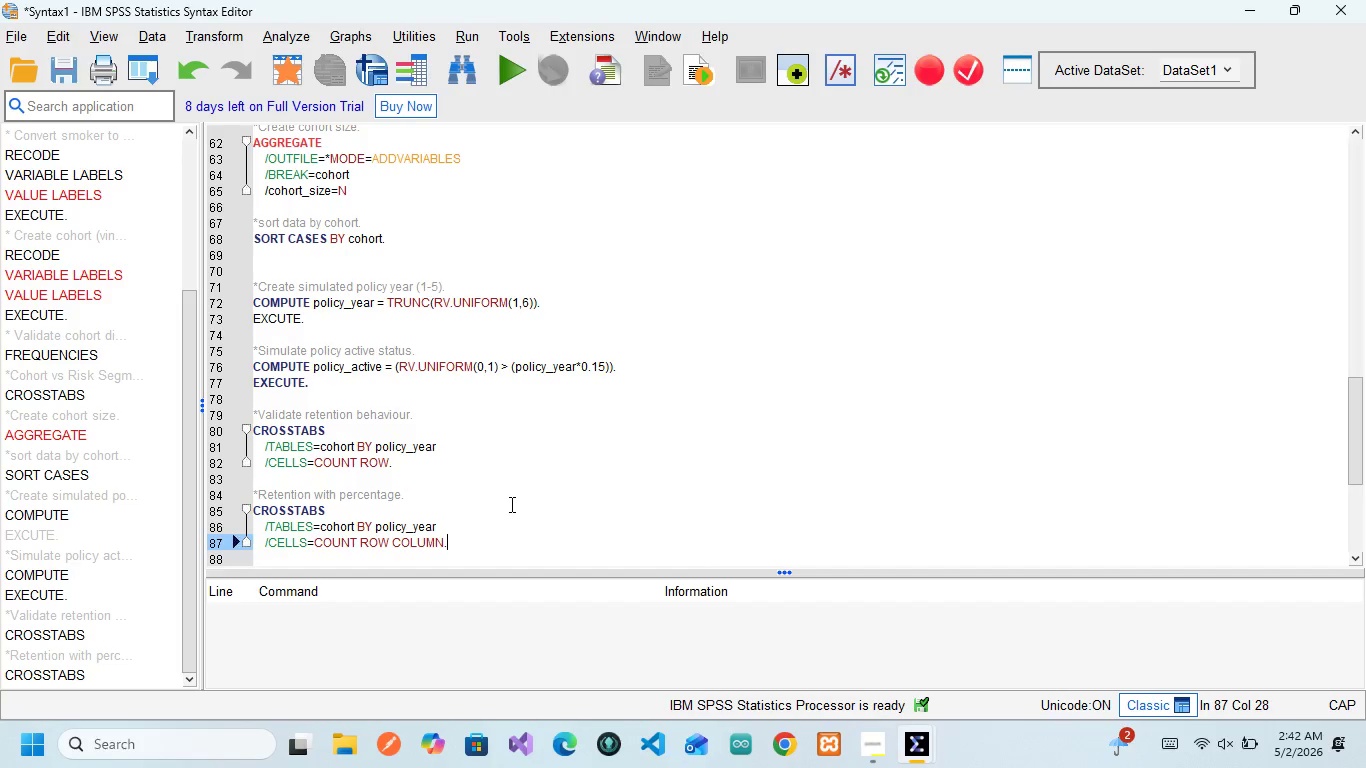 
scroll: coordinate [397, 348], scroll_direction: up, amount: 3.0
 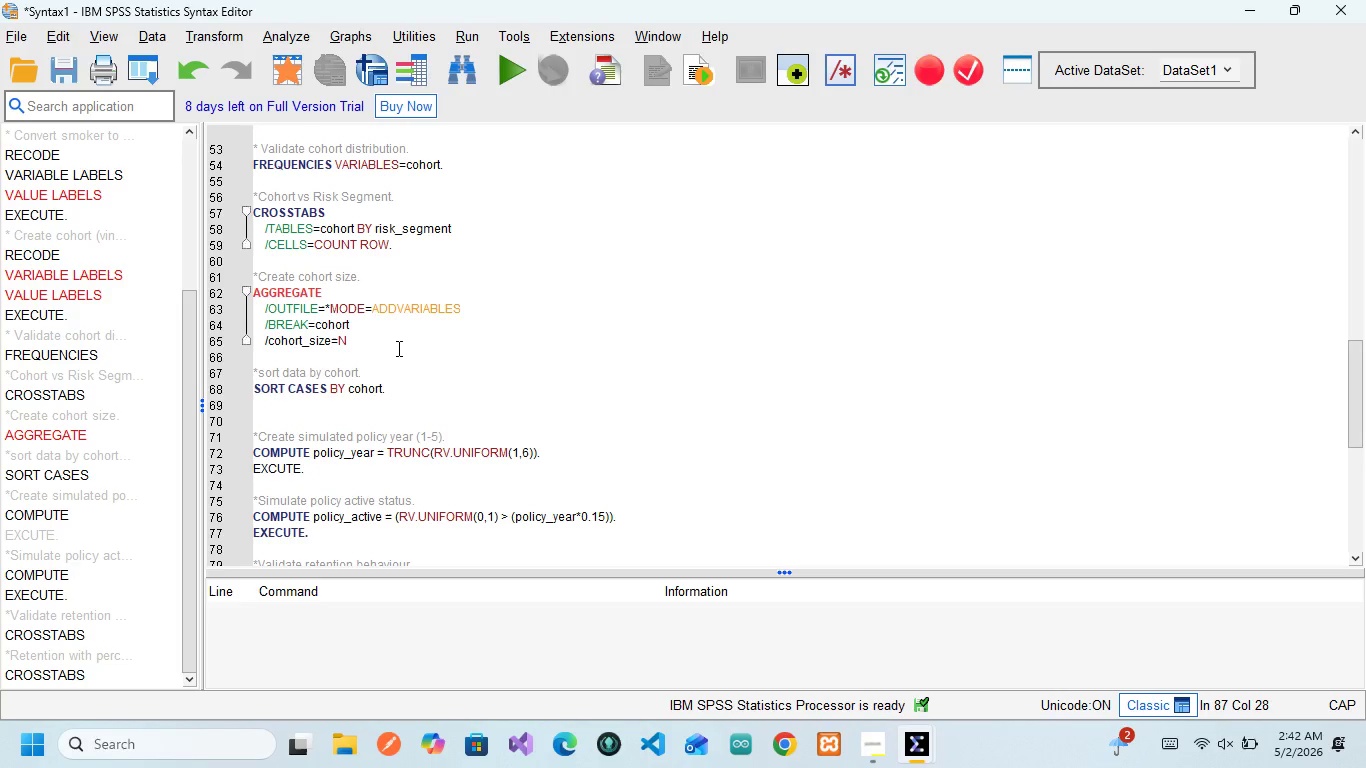 
scroll: coordinate [397, 348], scroll_direction: none, amount: 0.0
 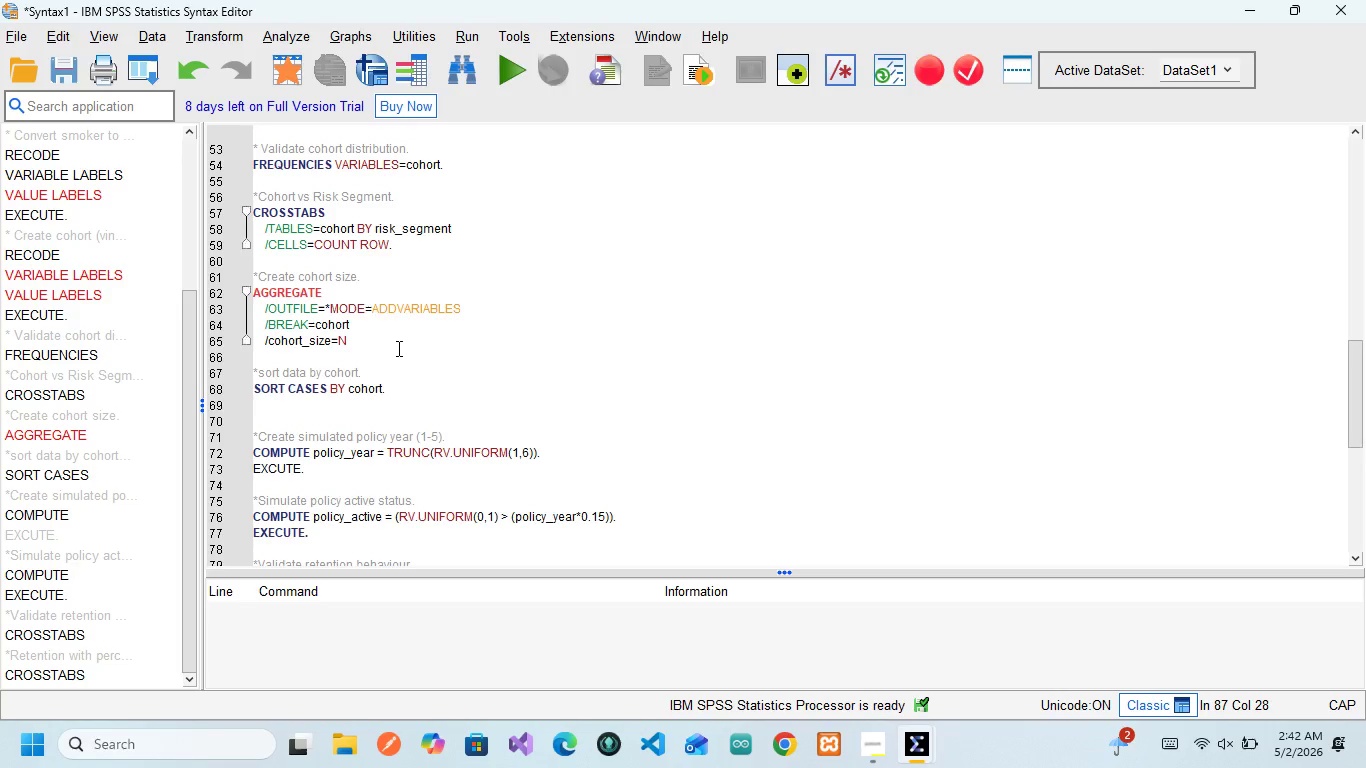 
scroll: coordinate [397, 348], scroll_direction: down, amount: 3.0
 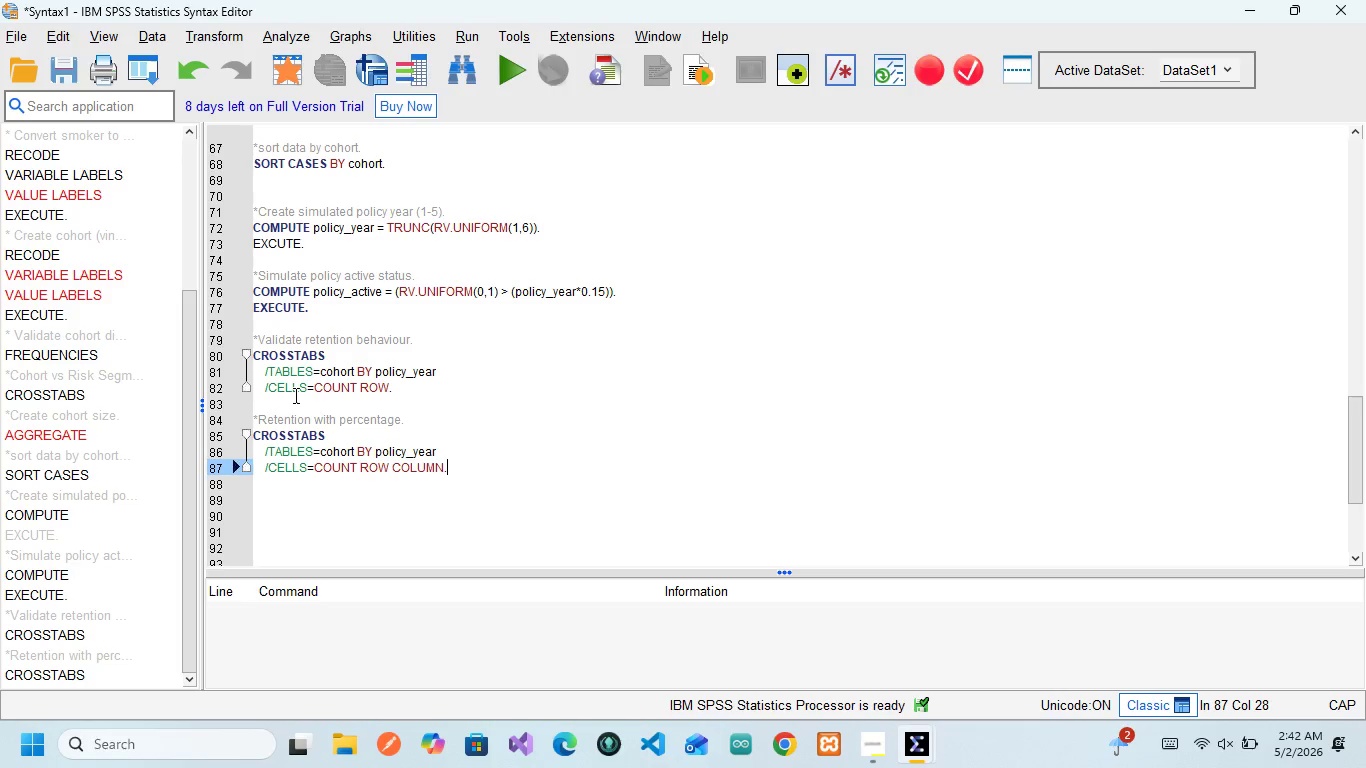 
wait(33.85)
 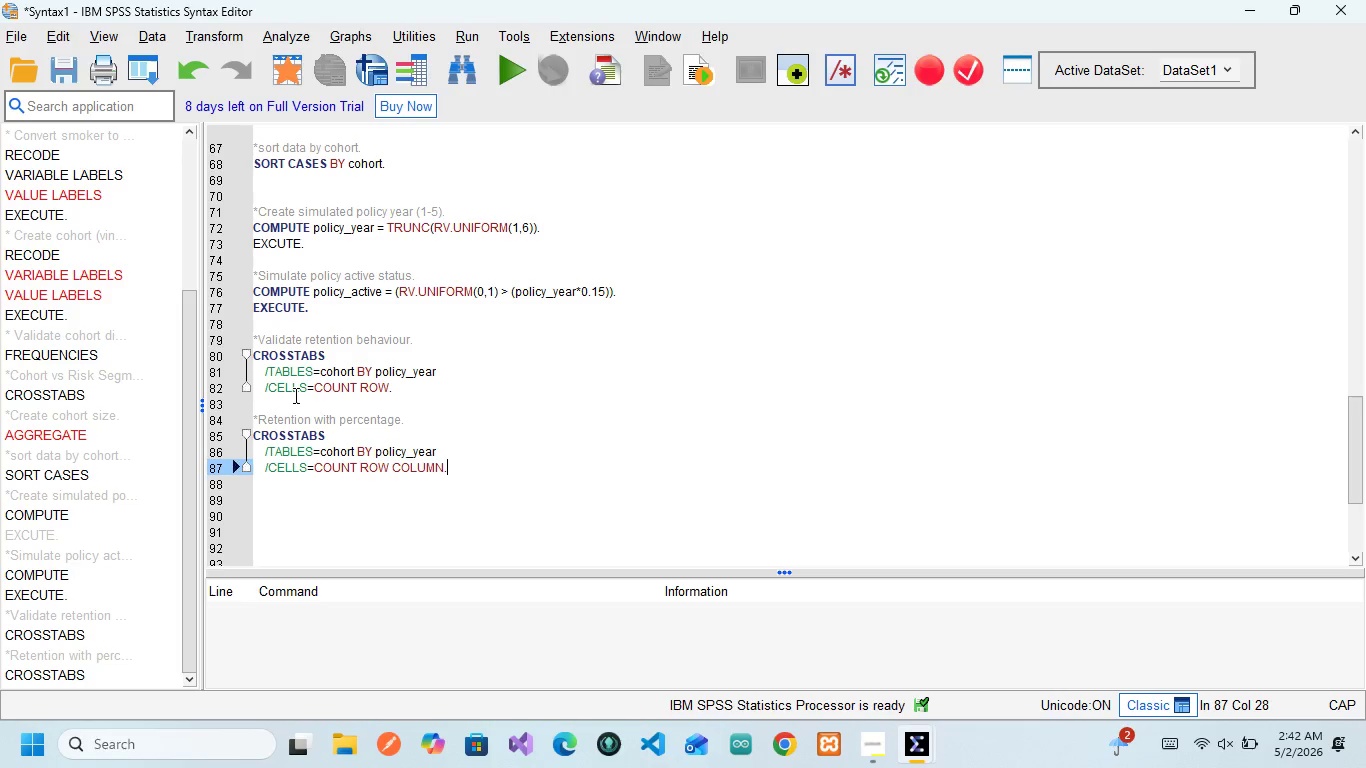 
left_click([395, 390])
 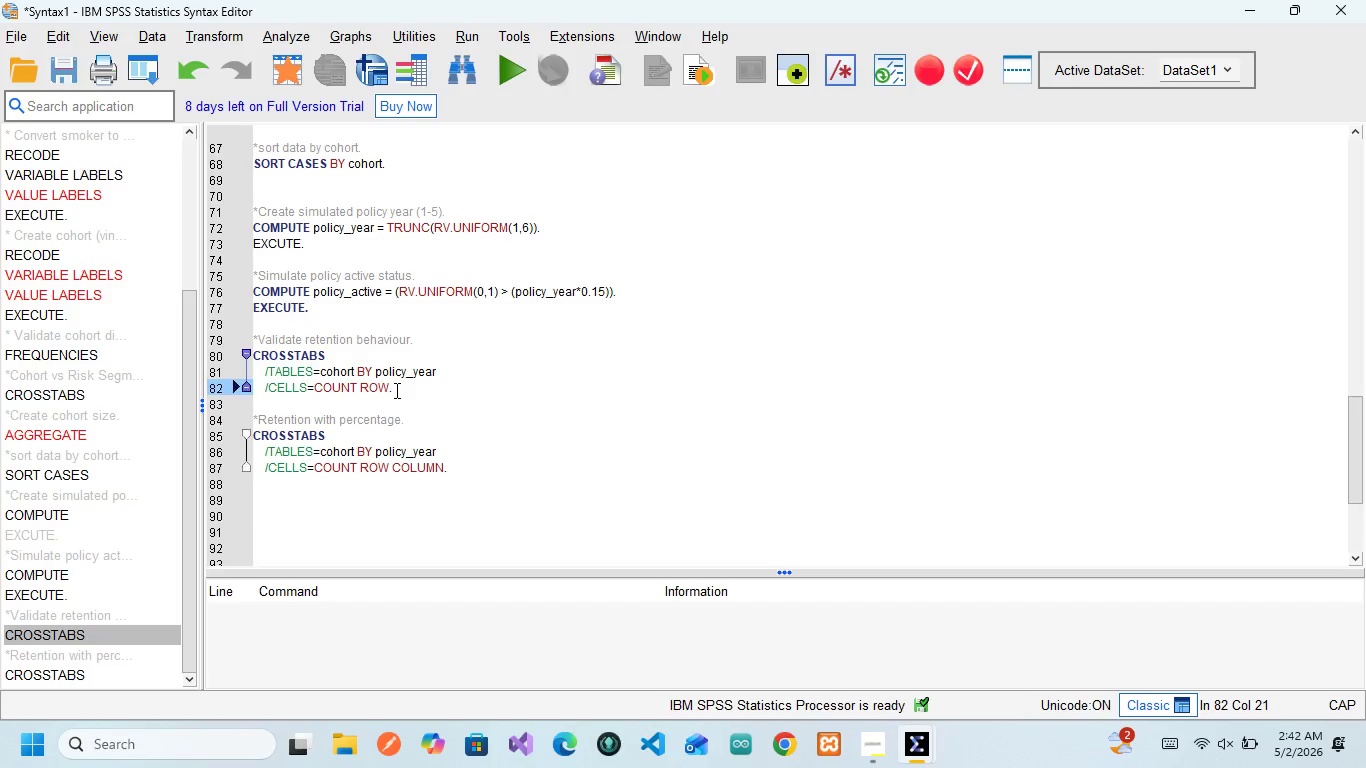 
key(Enter)
 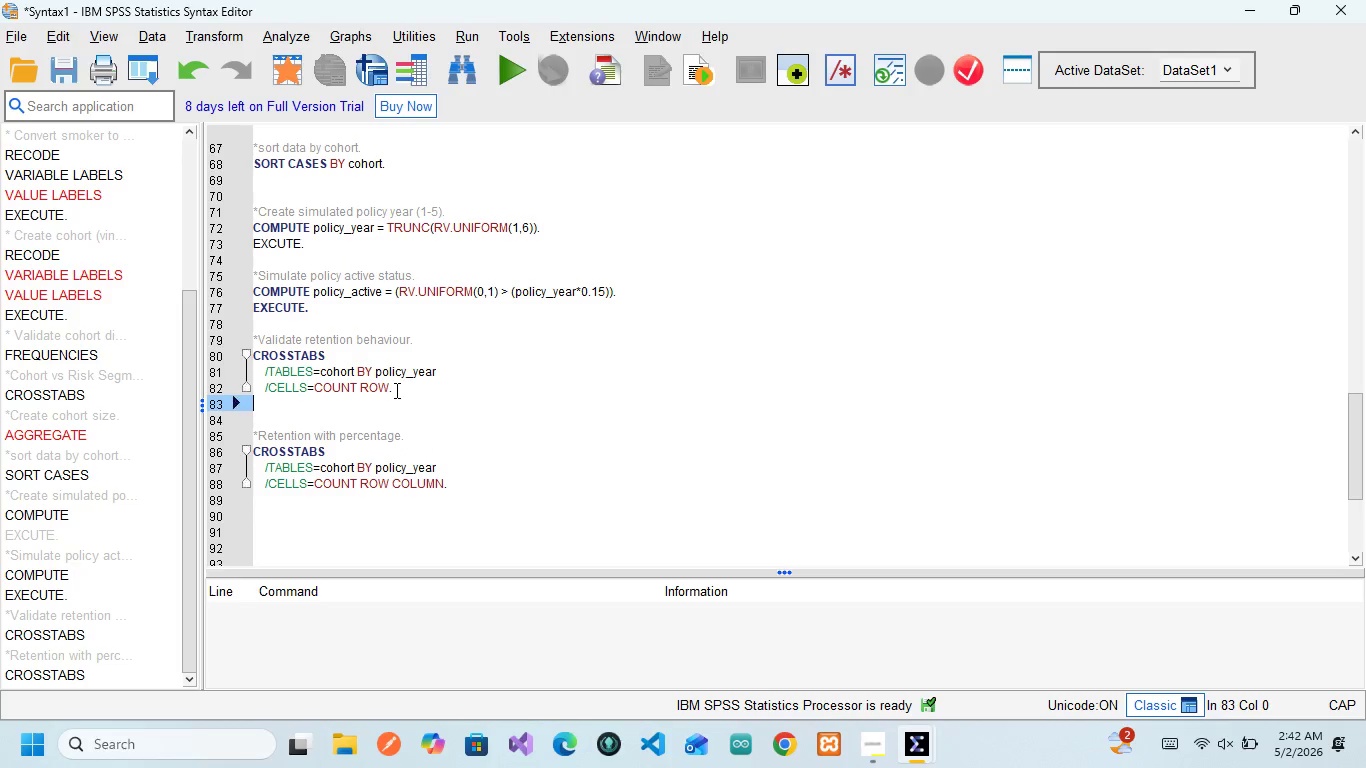 
key(Enter)
 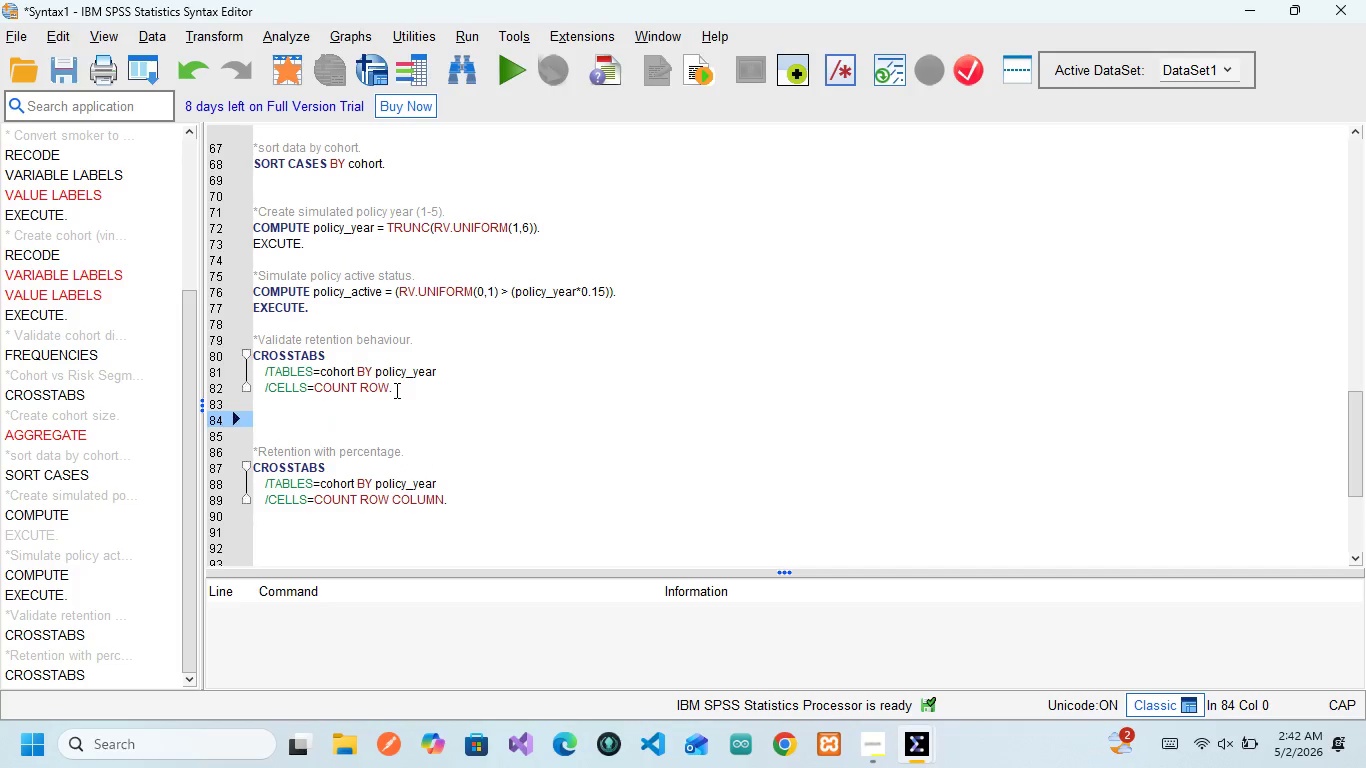 
key(Shift+8)
 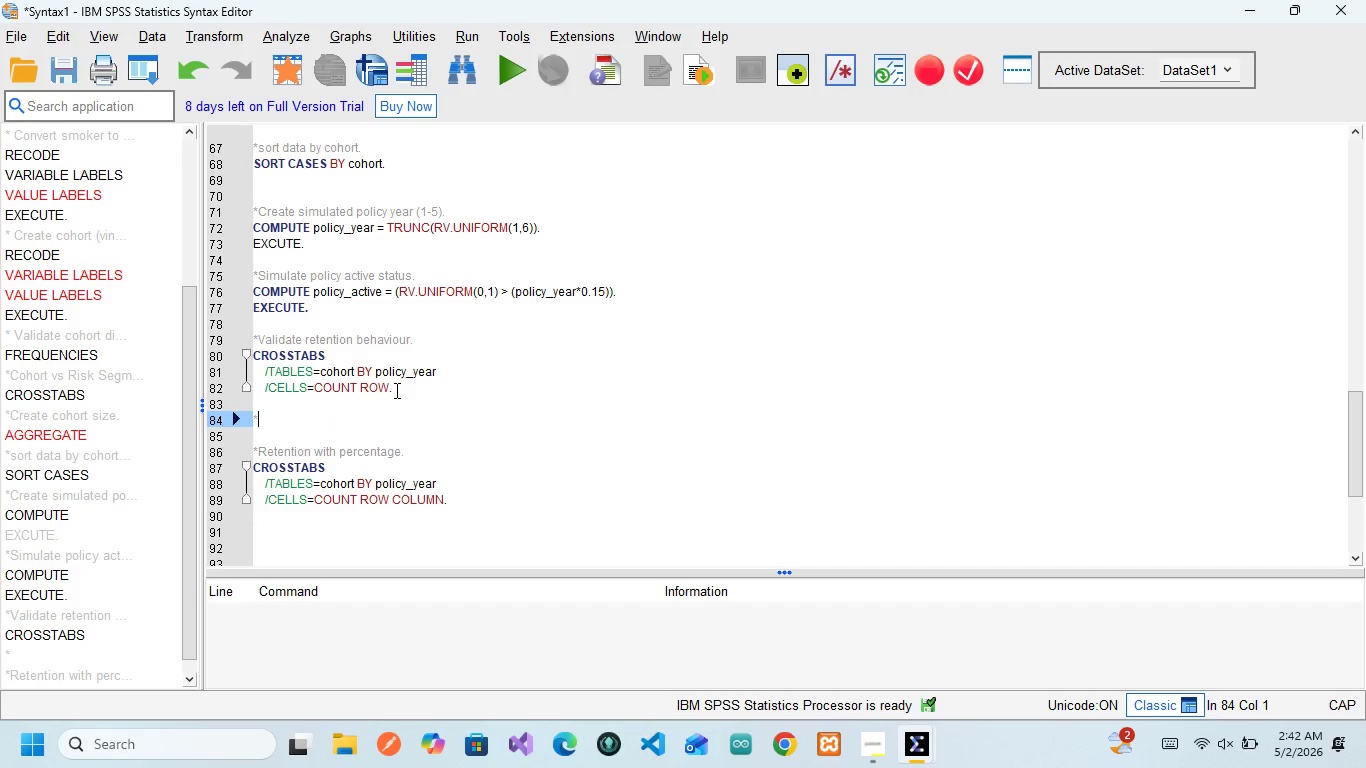 
wait(5.7)
 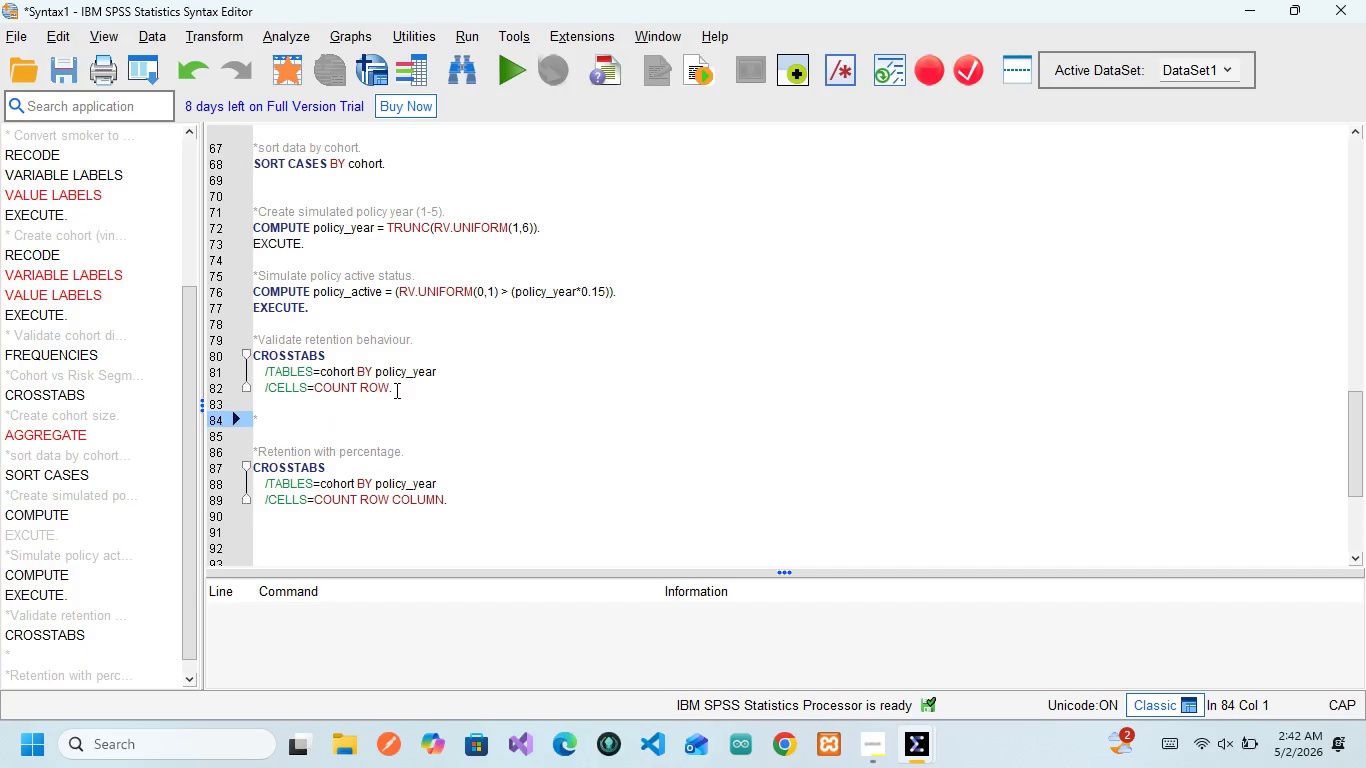 
type(Cohort retention table.)
 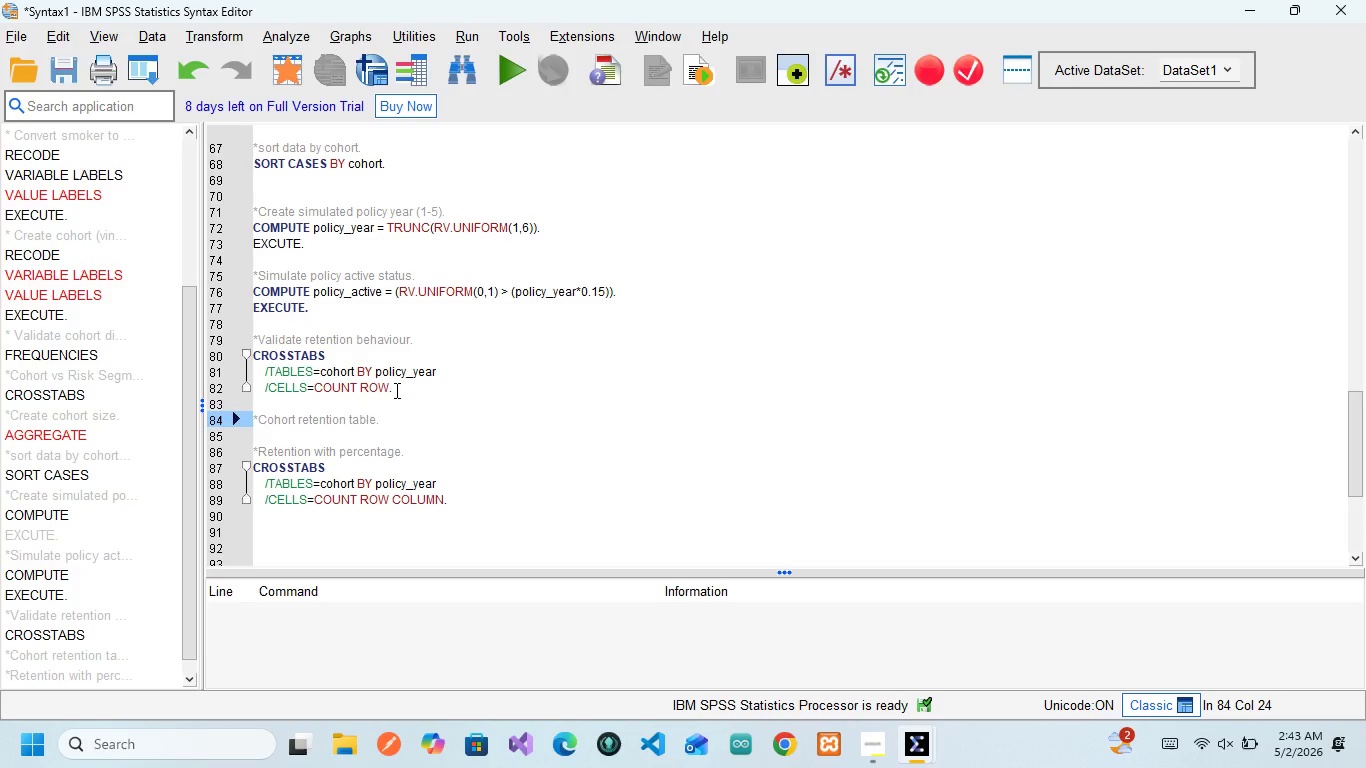 
key(Enter)
 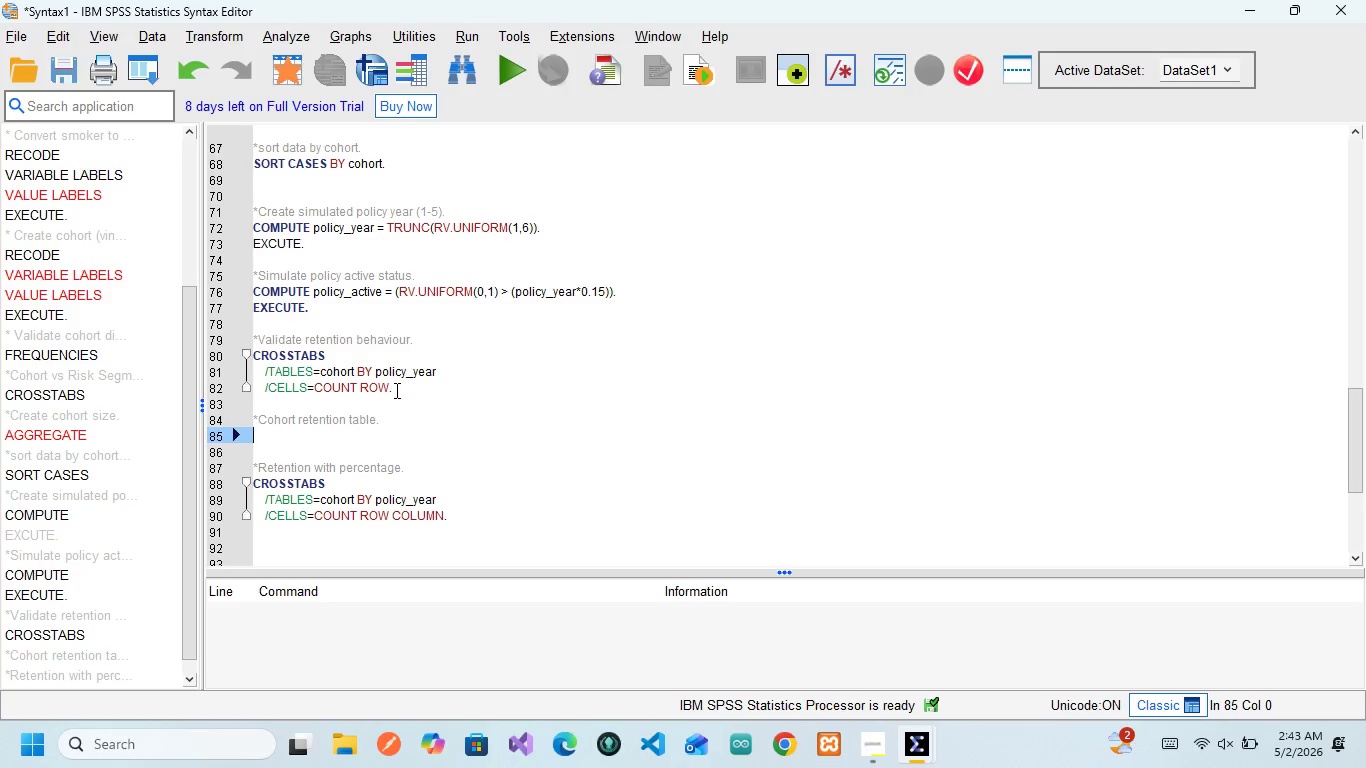 
type(CROSSTABS)
 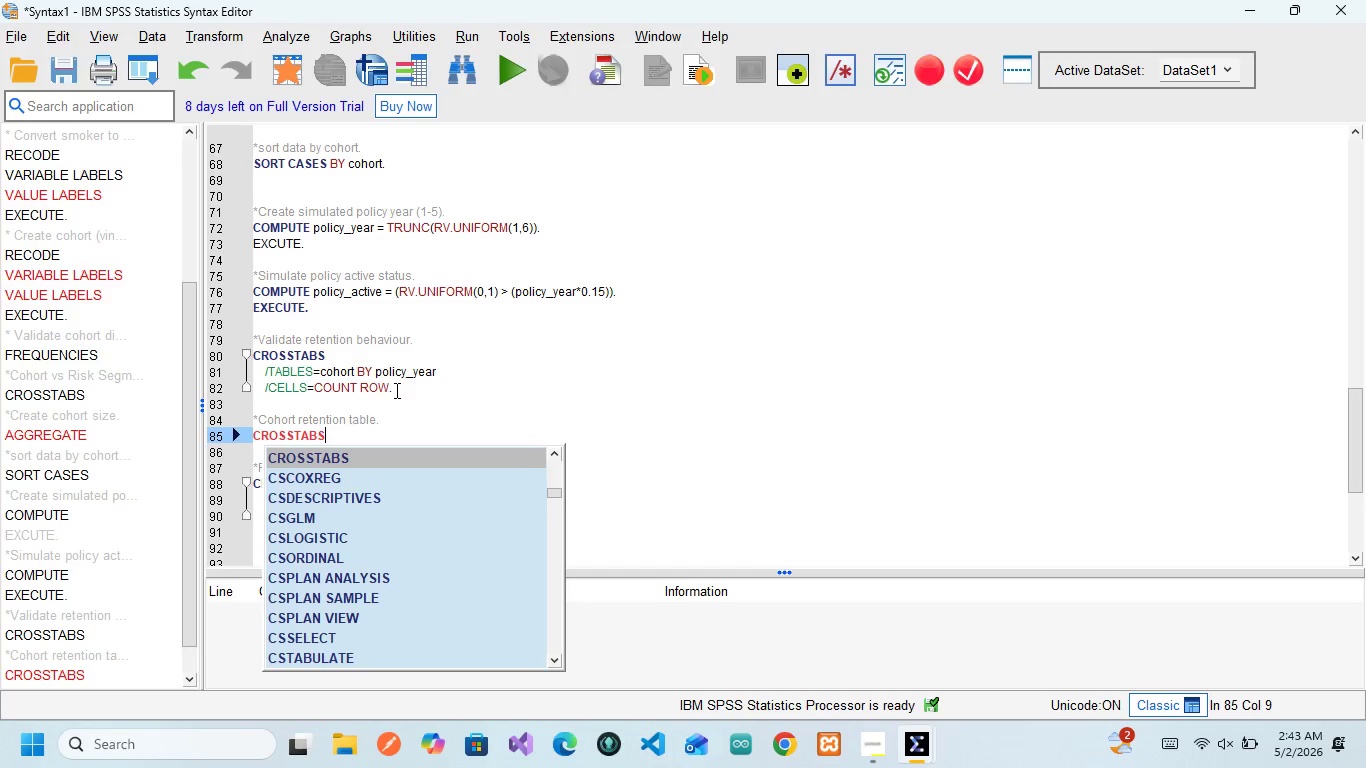 
key(Enter)
 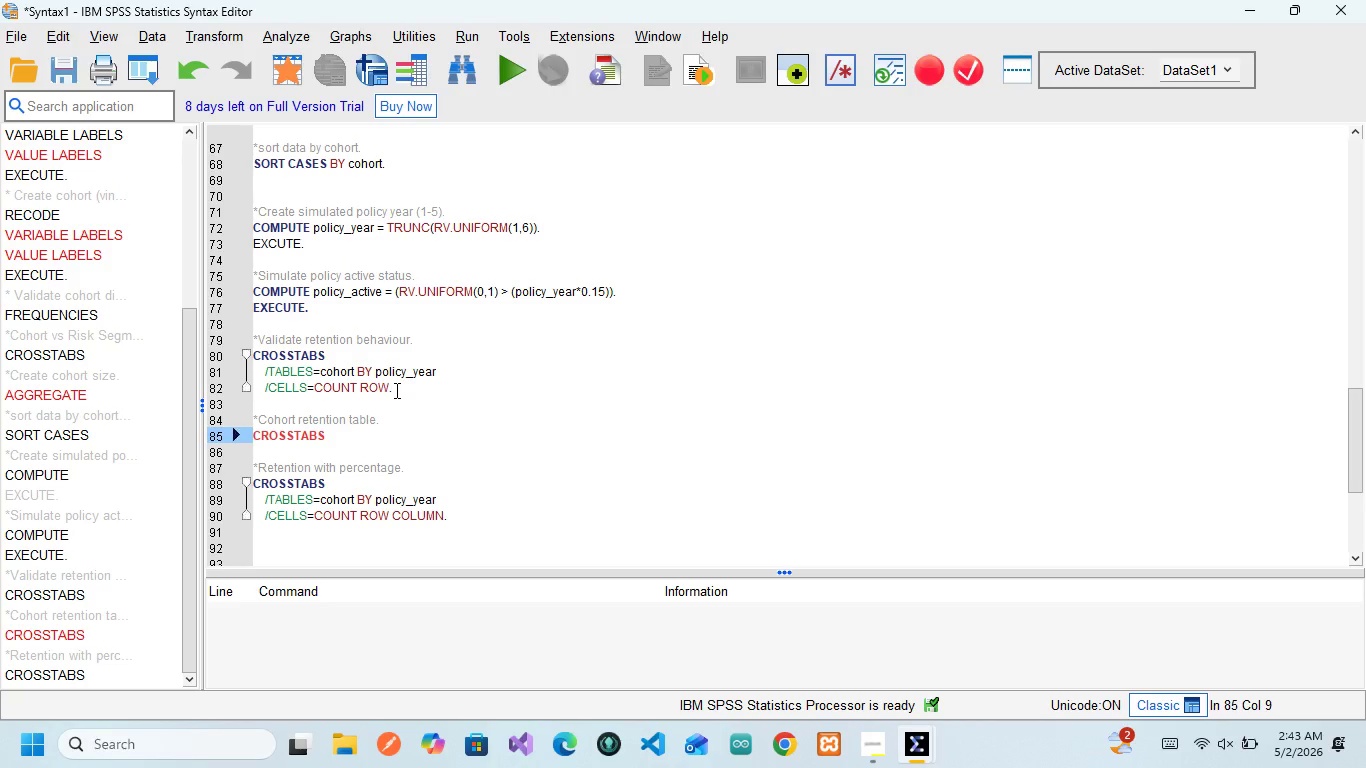 
key(Enter)
 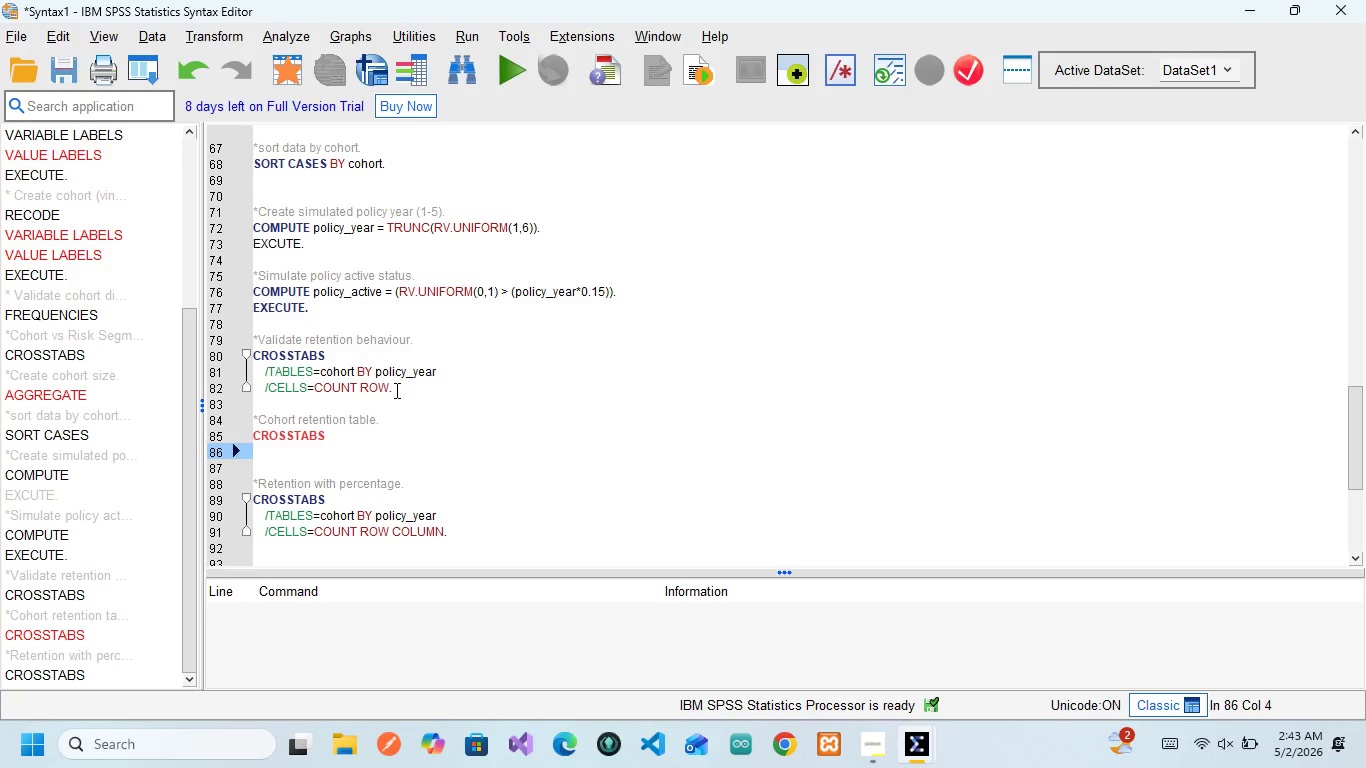 
type(/TAB)
 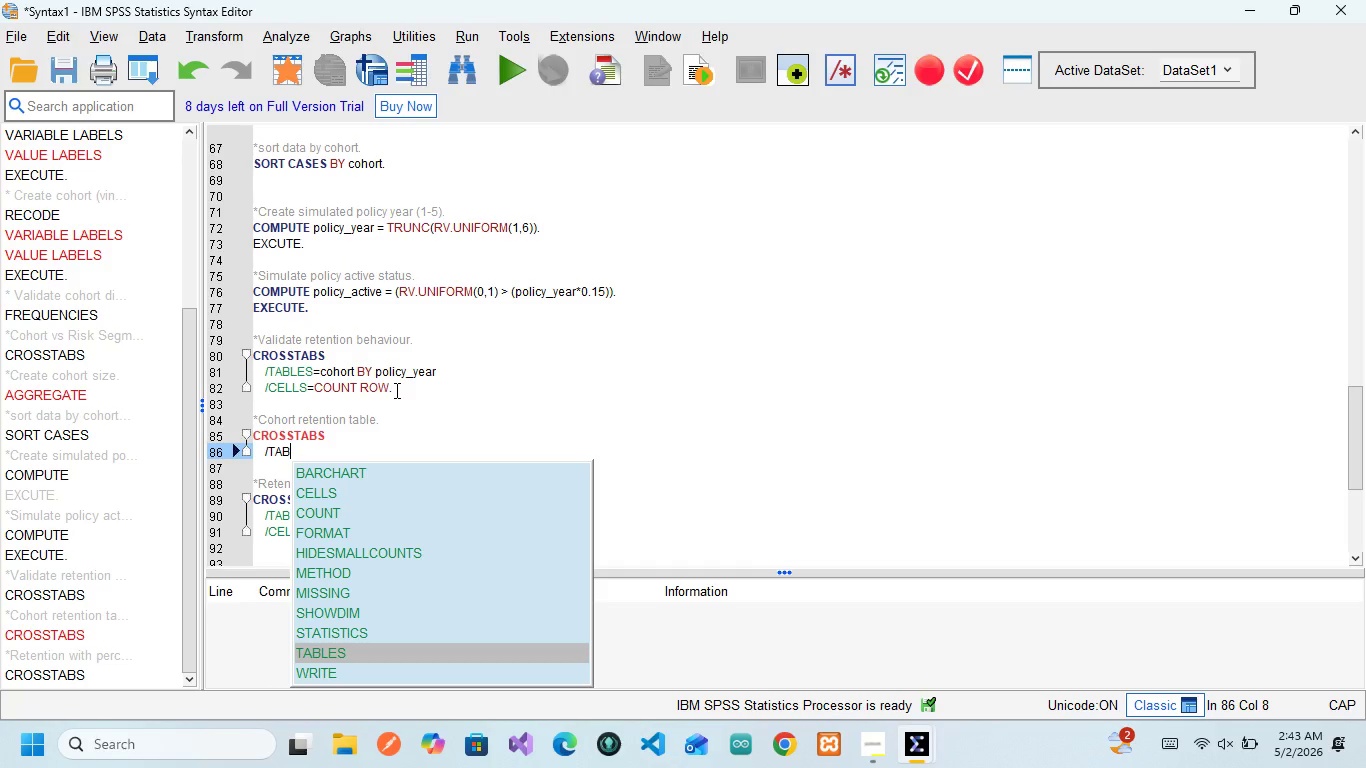 
key(Enter)
 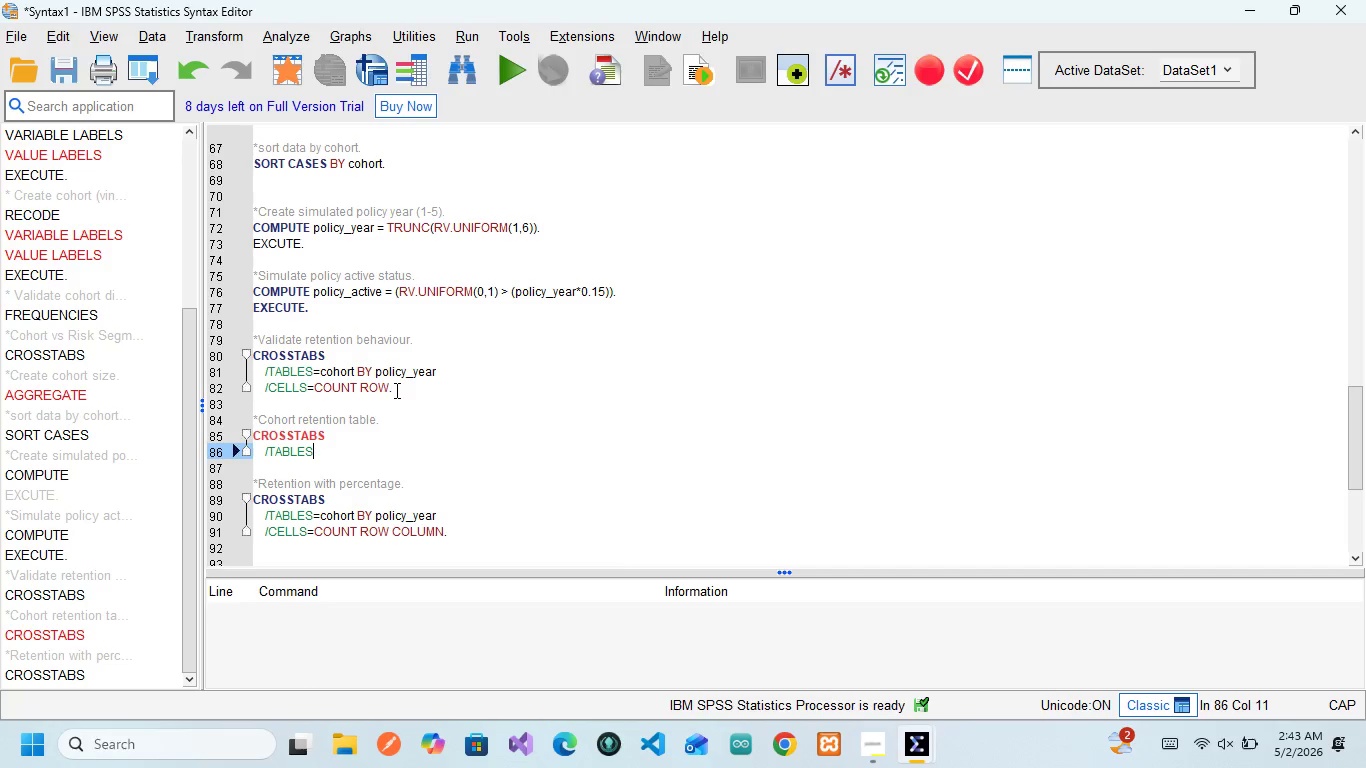 
type(=cohort B)
 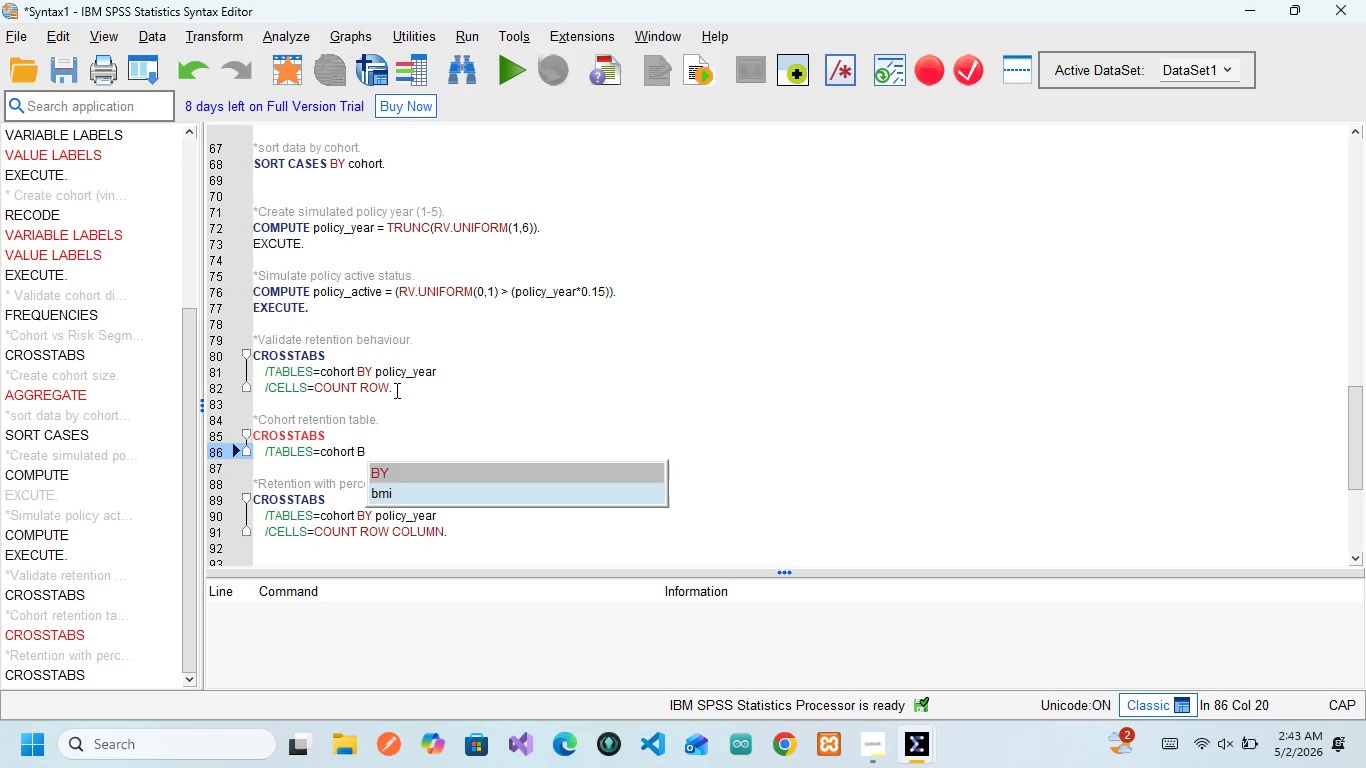 
key(Enter)
 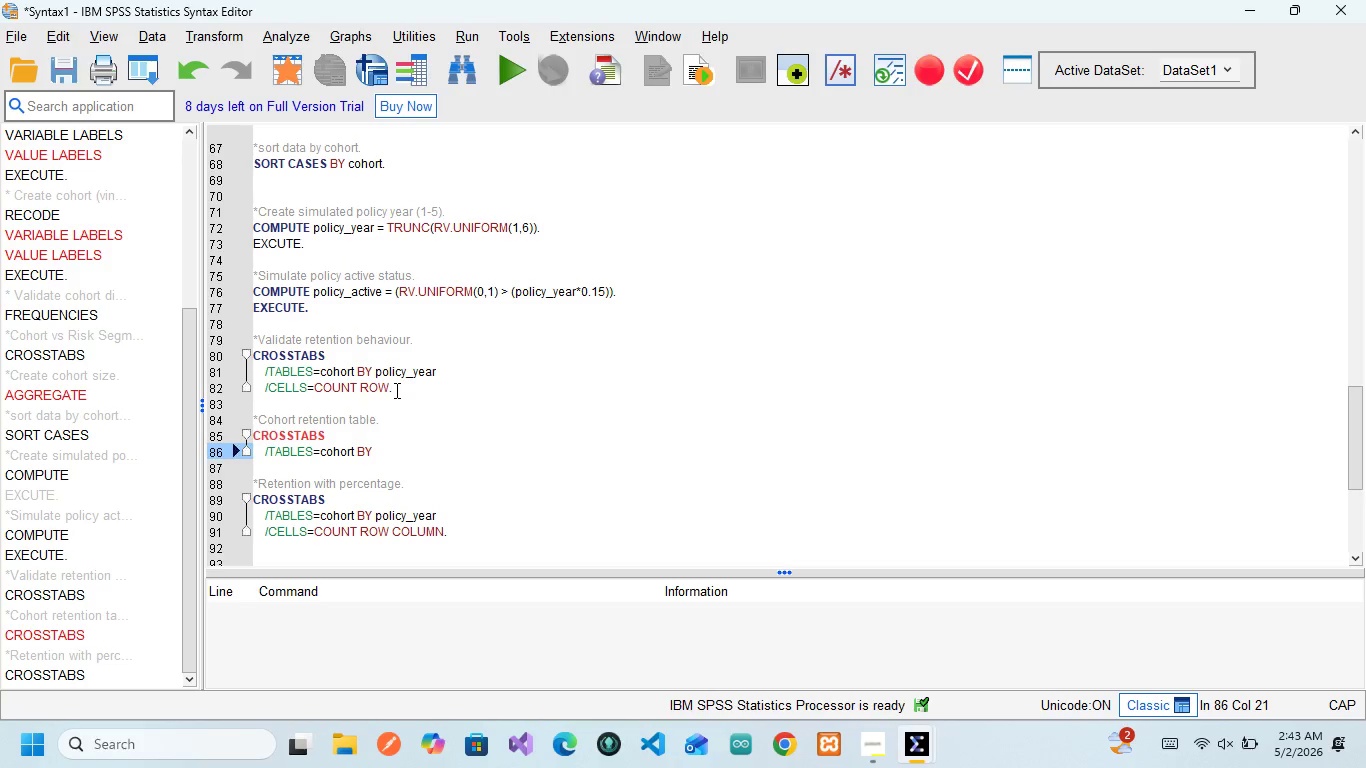 
type( policy_year)
 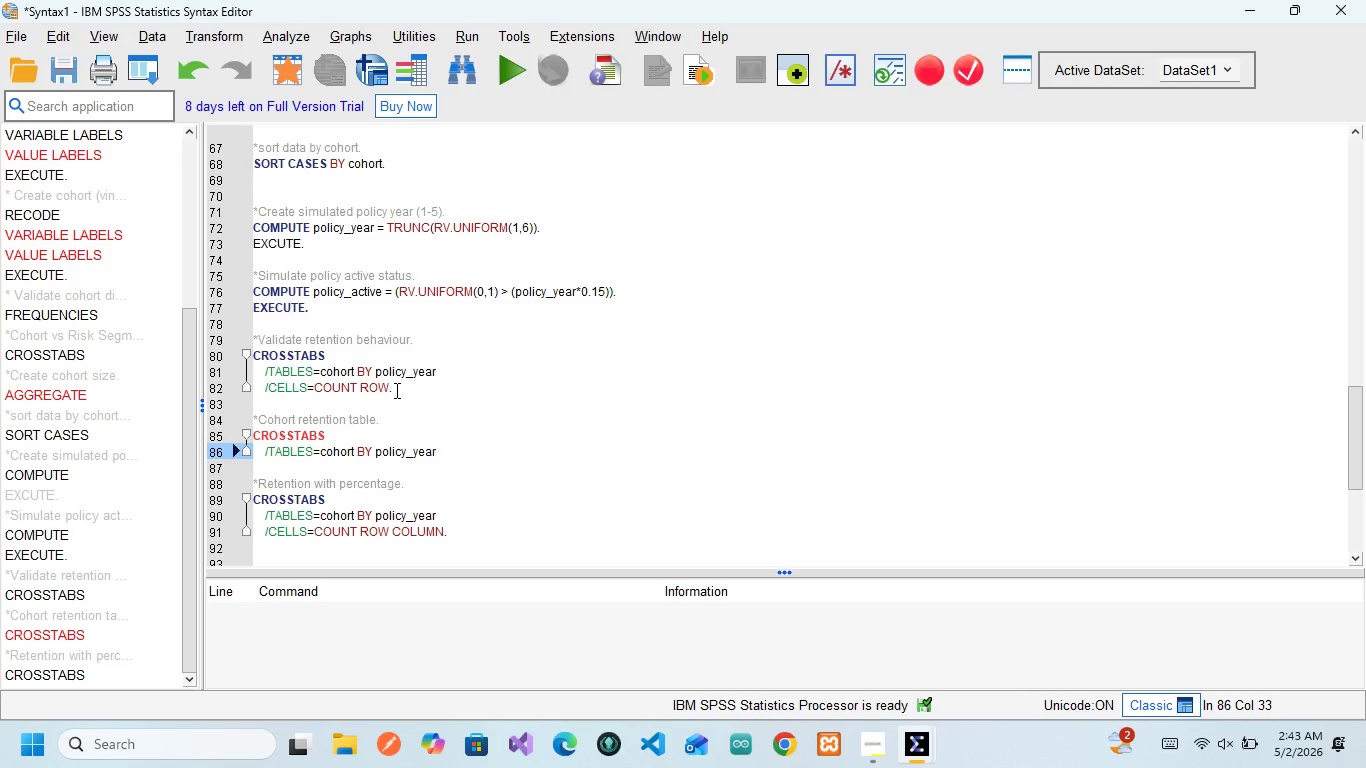 
wait(7.81)
 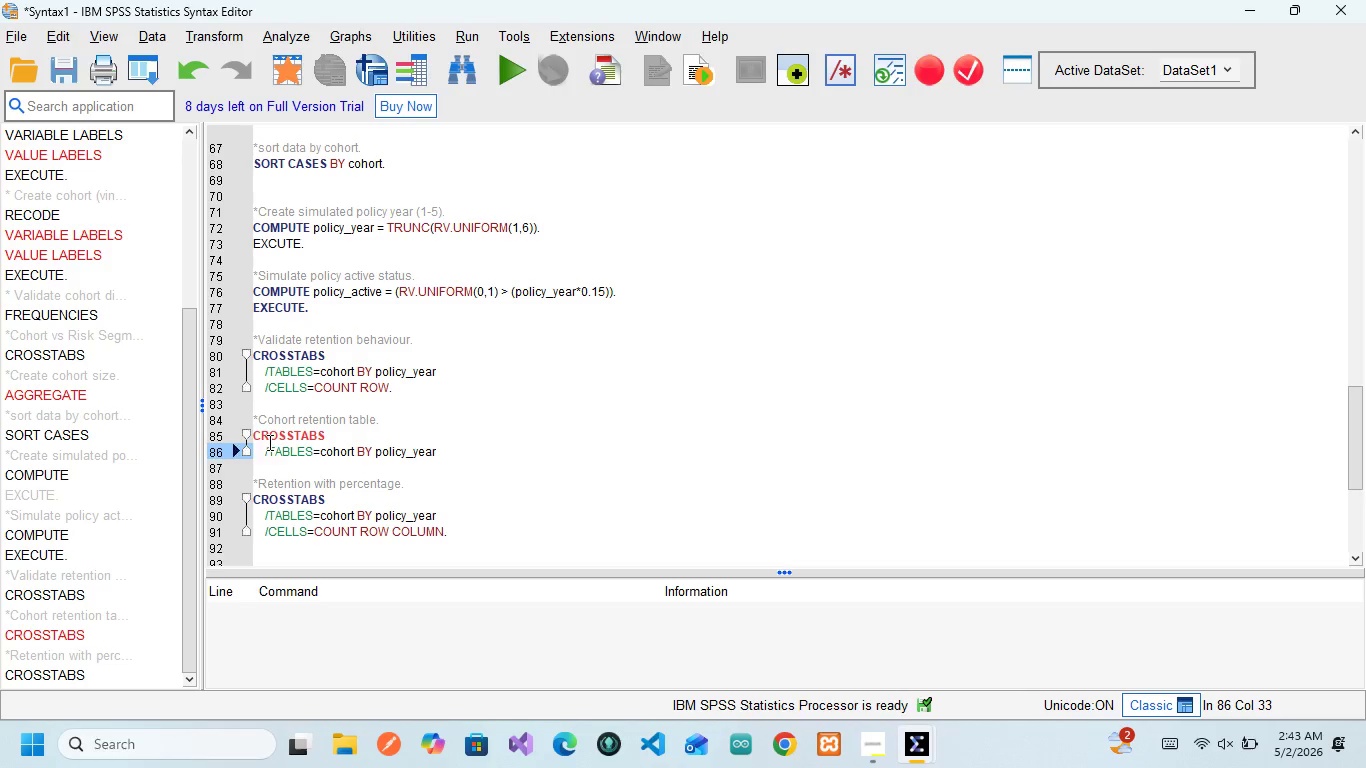 
key(Enter)
 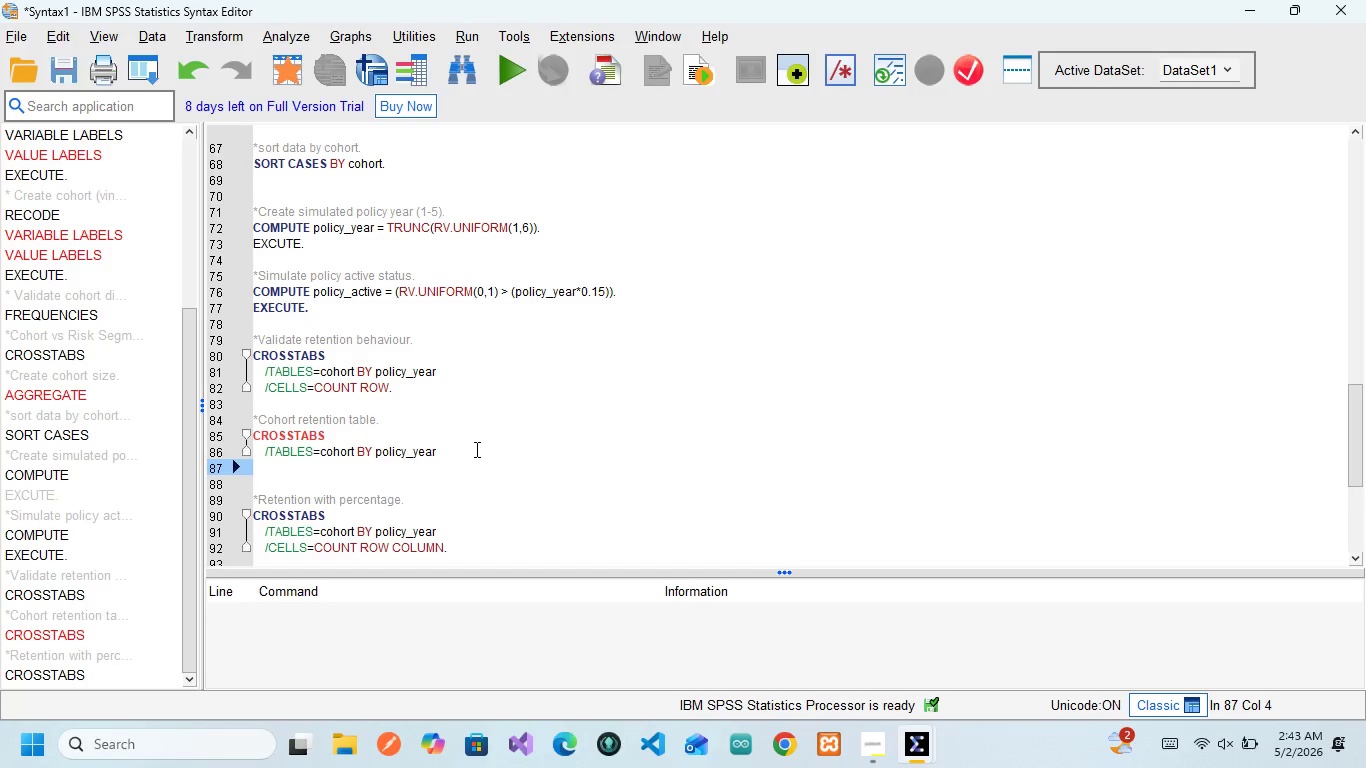 
type(/CELL)
 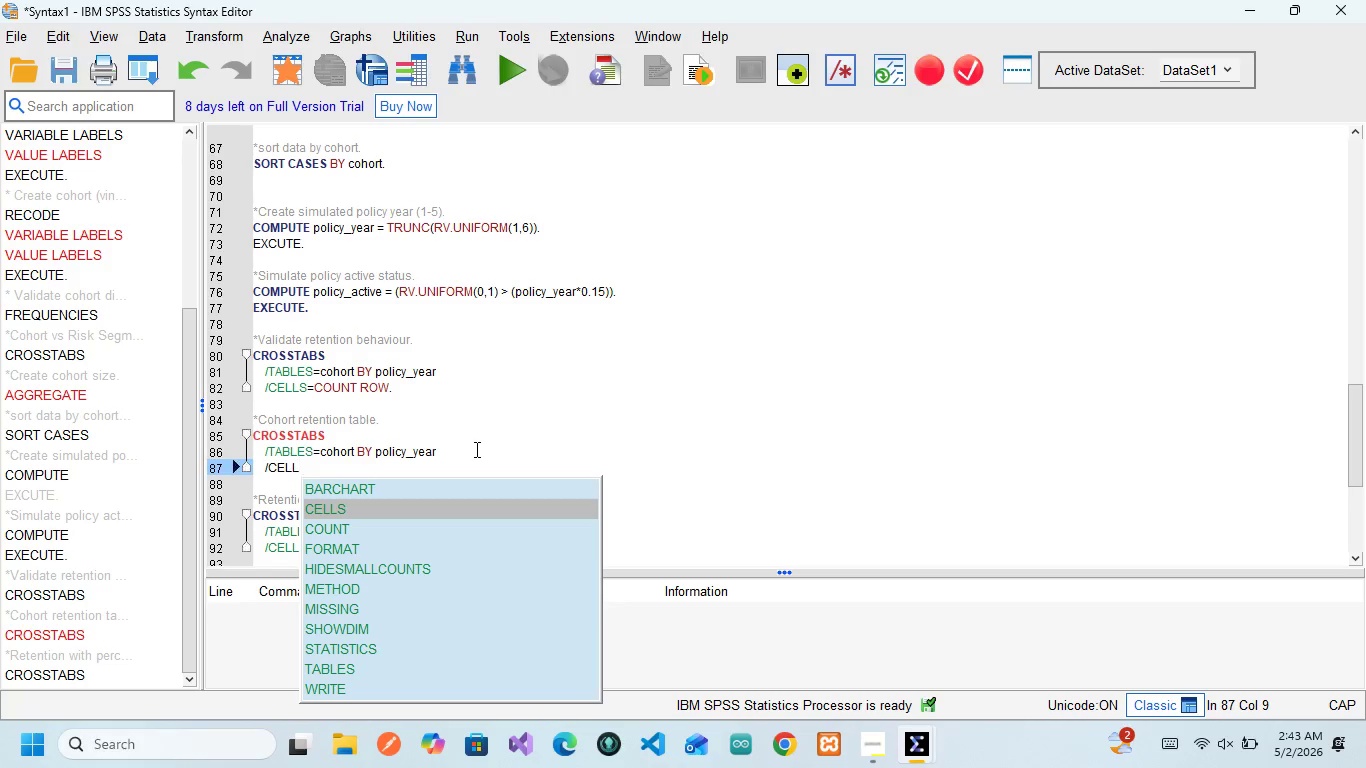 
key(Enter)
 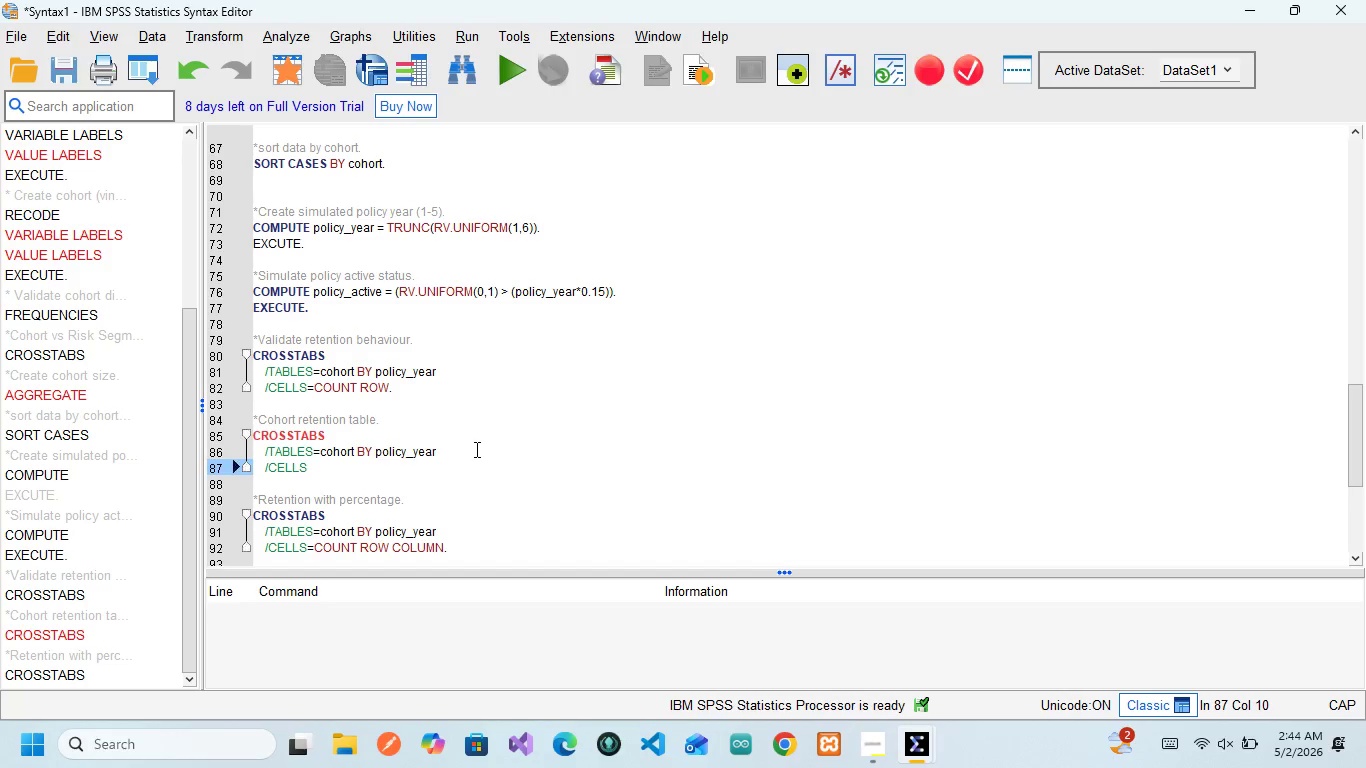 
type(=COUN)
 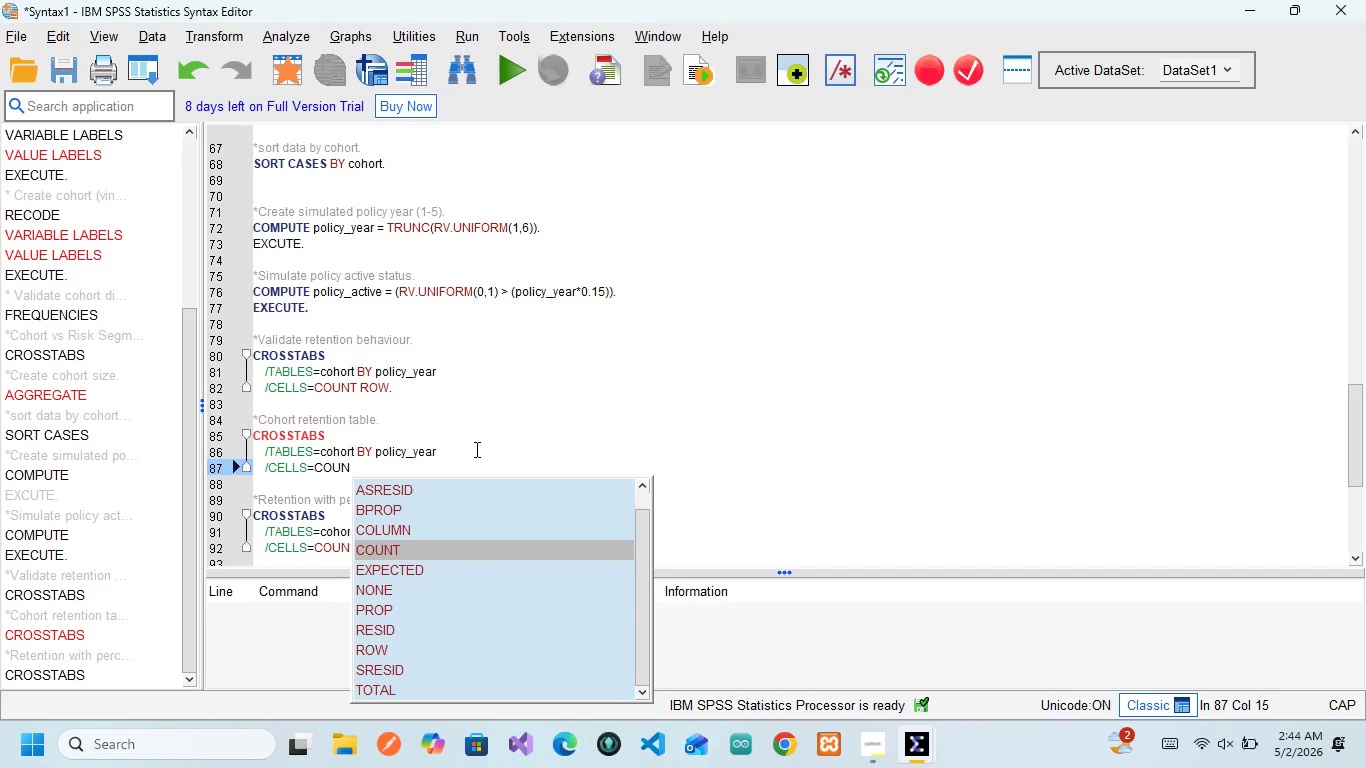 
key(Enter)
 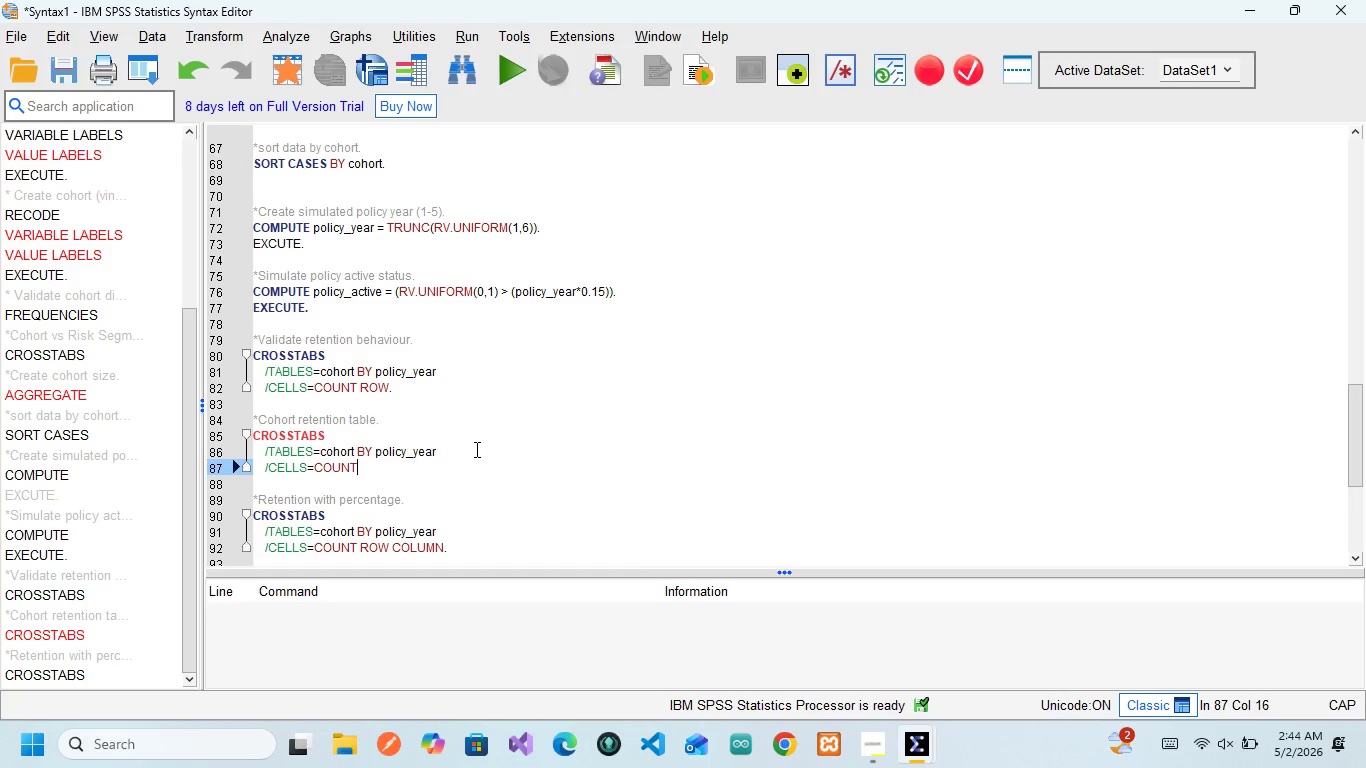 
type( ROW.)
 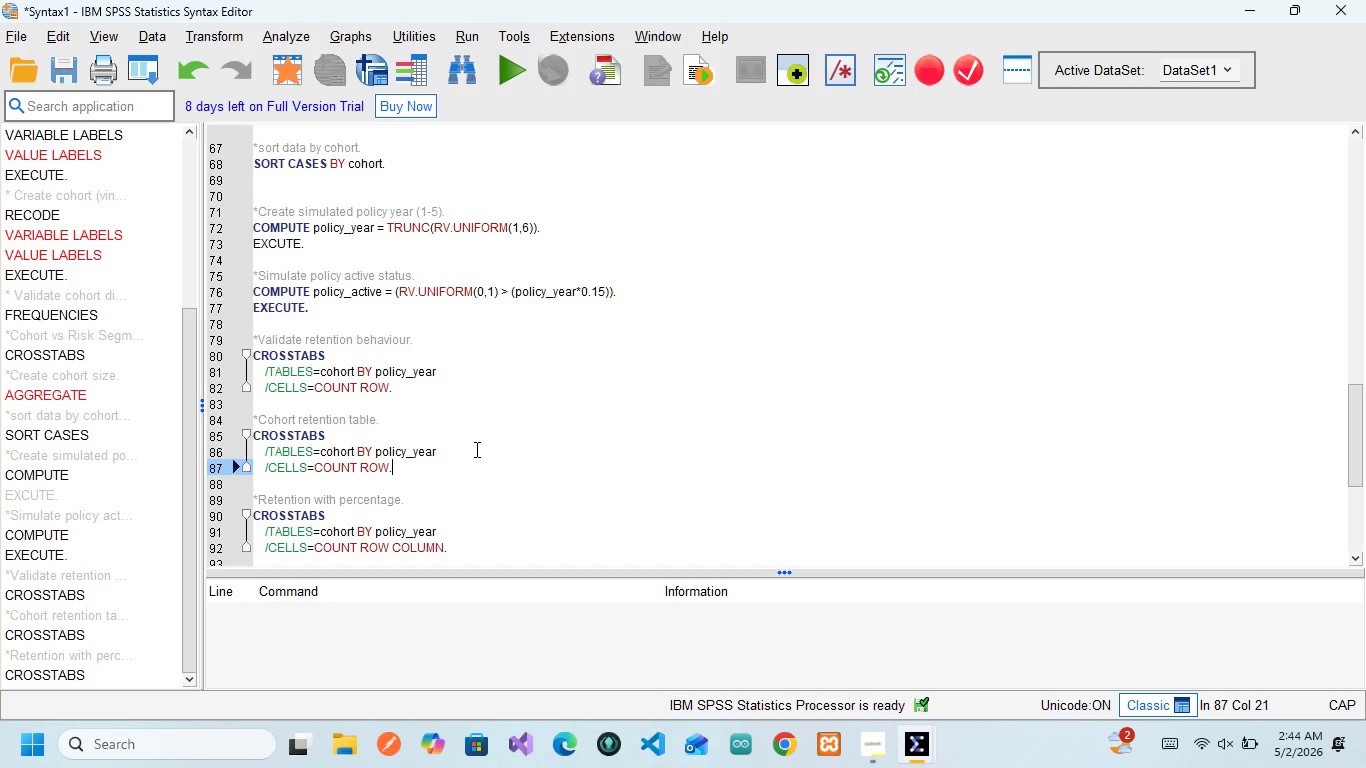 
wait(19.34)
 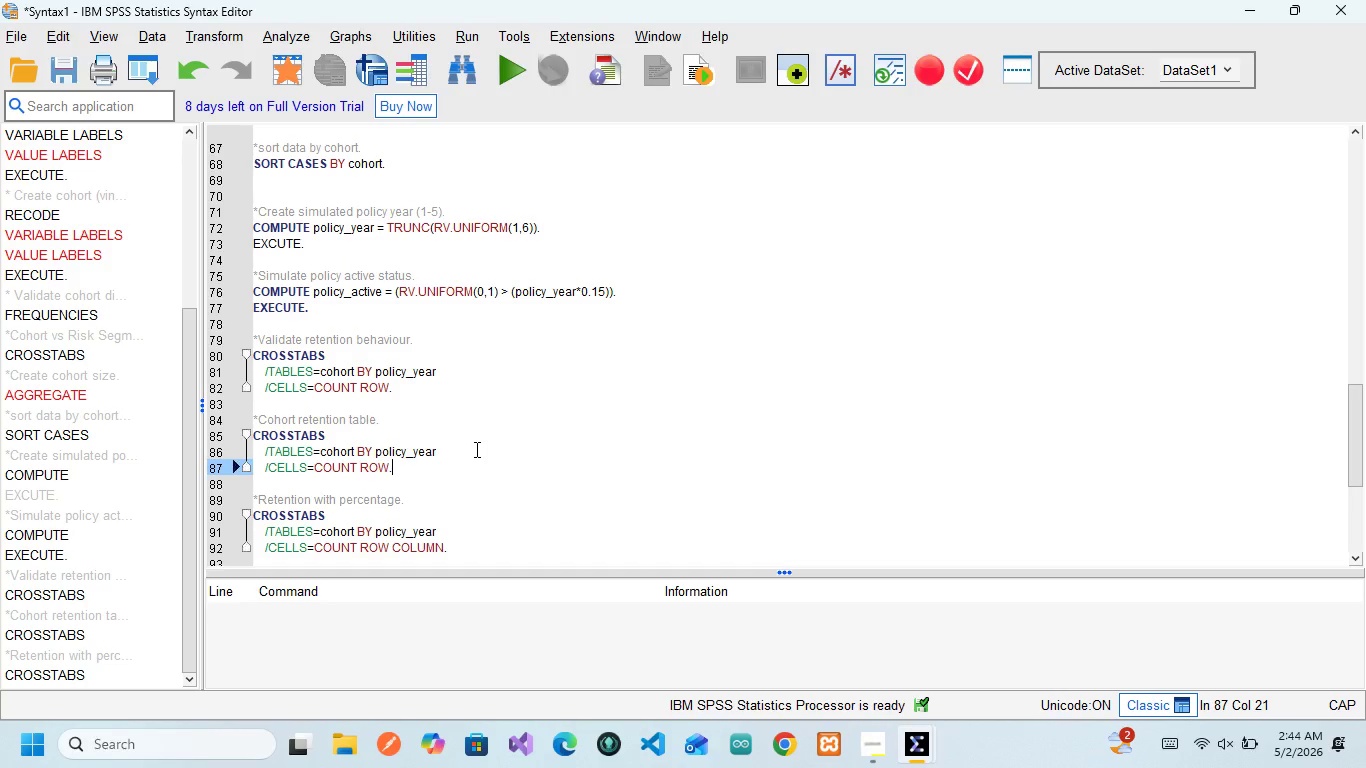 
key(Enter)
 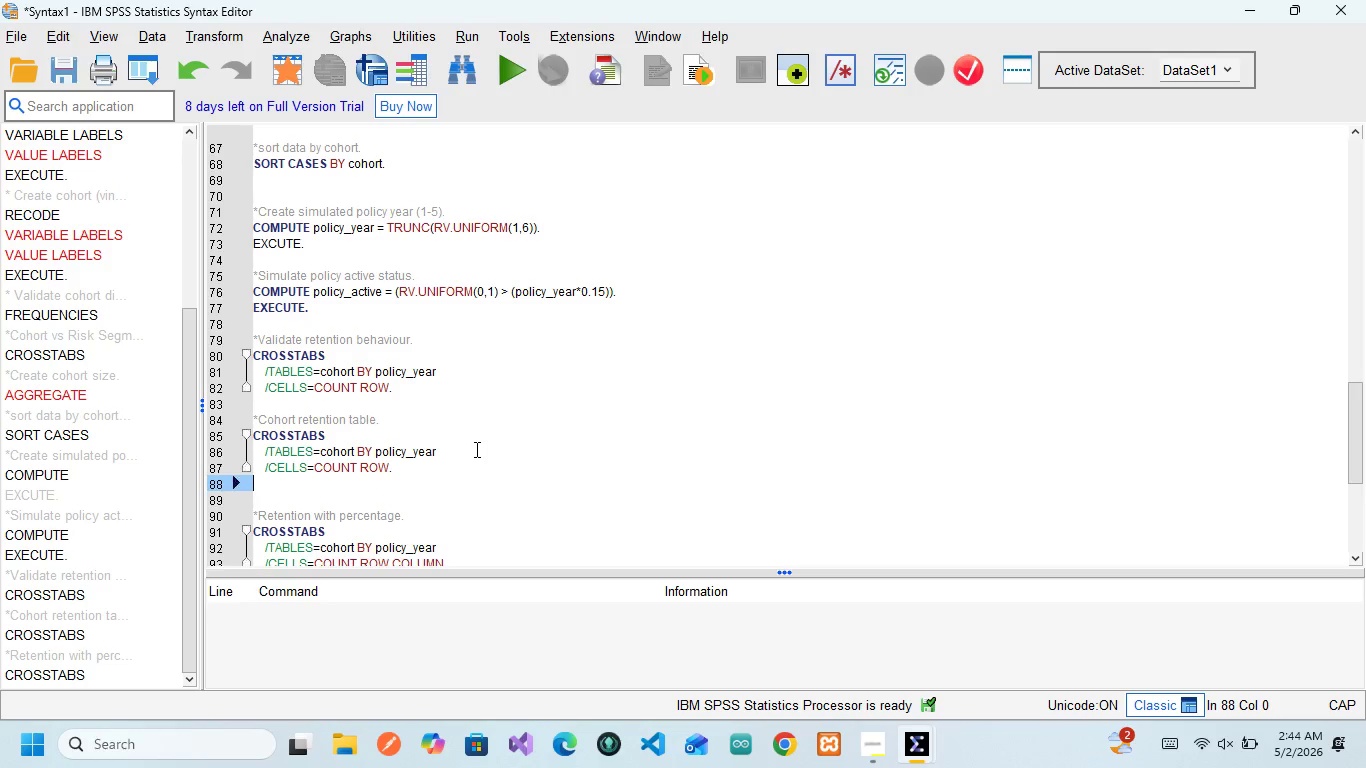 
key(Enter)
 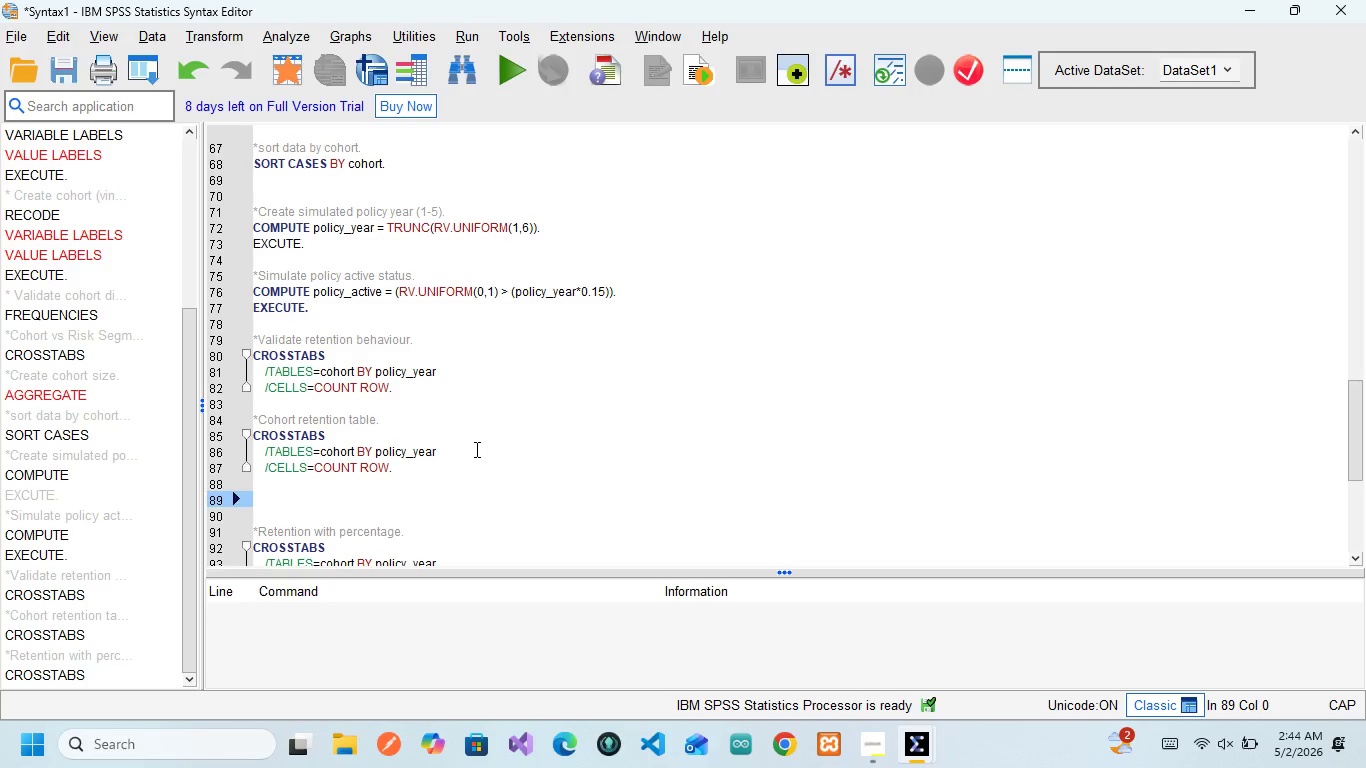 
wait(7.33)
 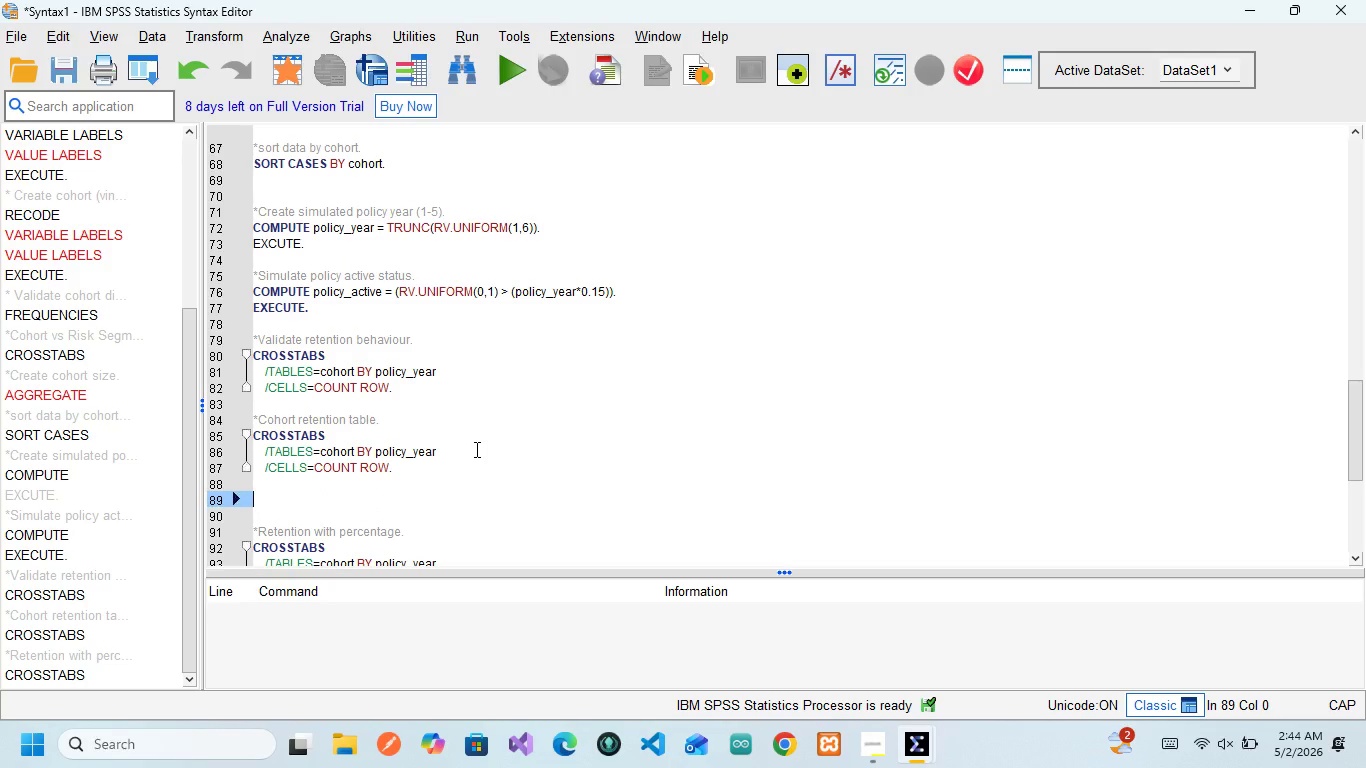 
type(*Active policies only )
key(Backspace)
type(.)
 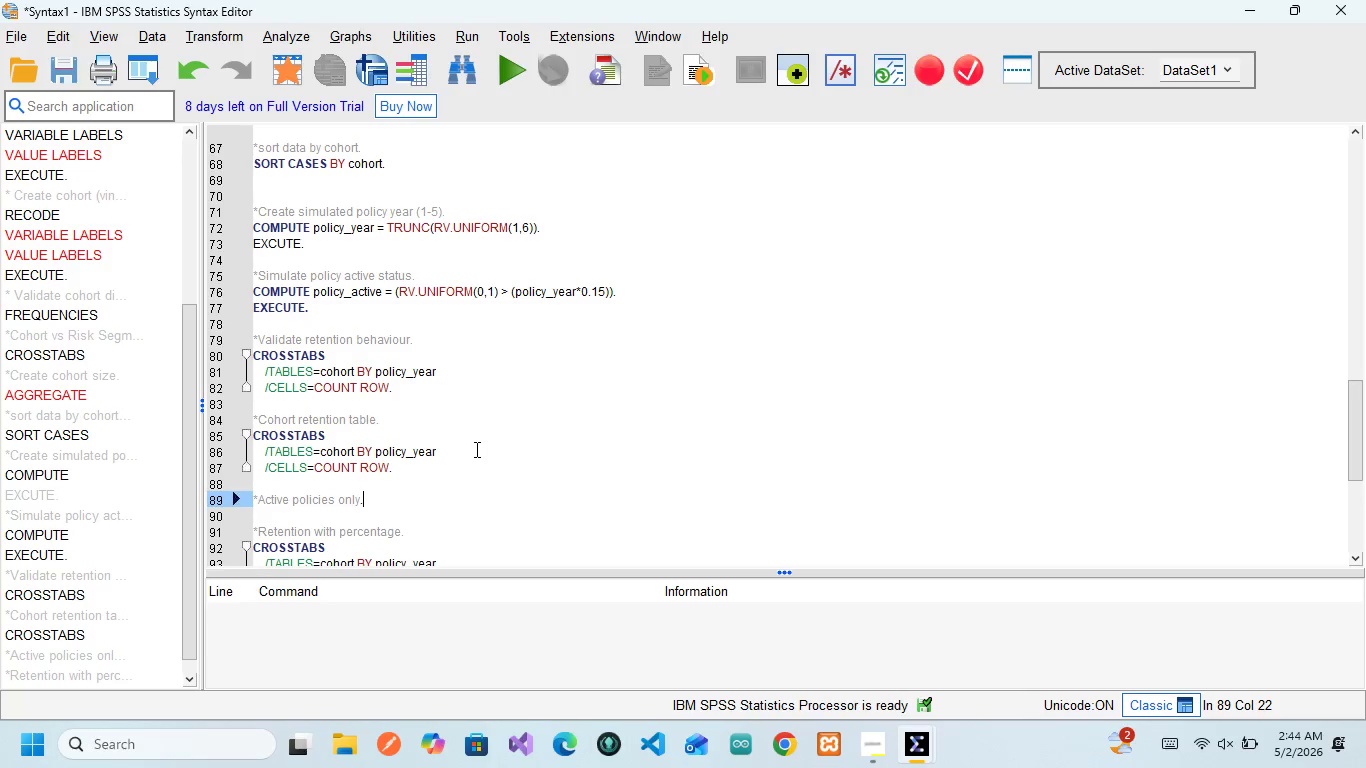 
key(Enter)
 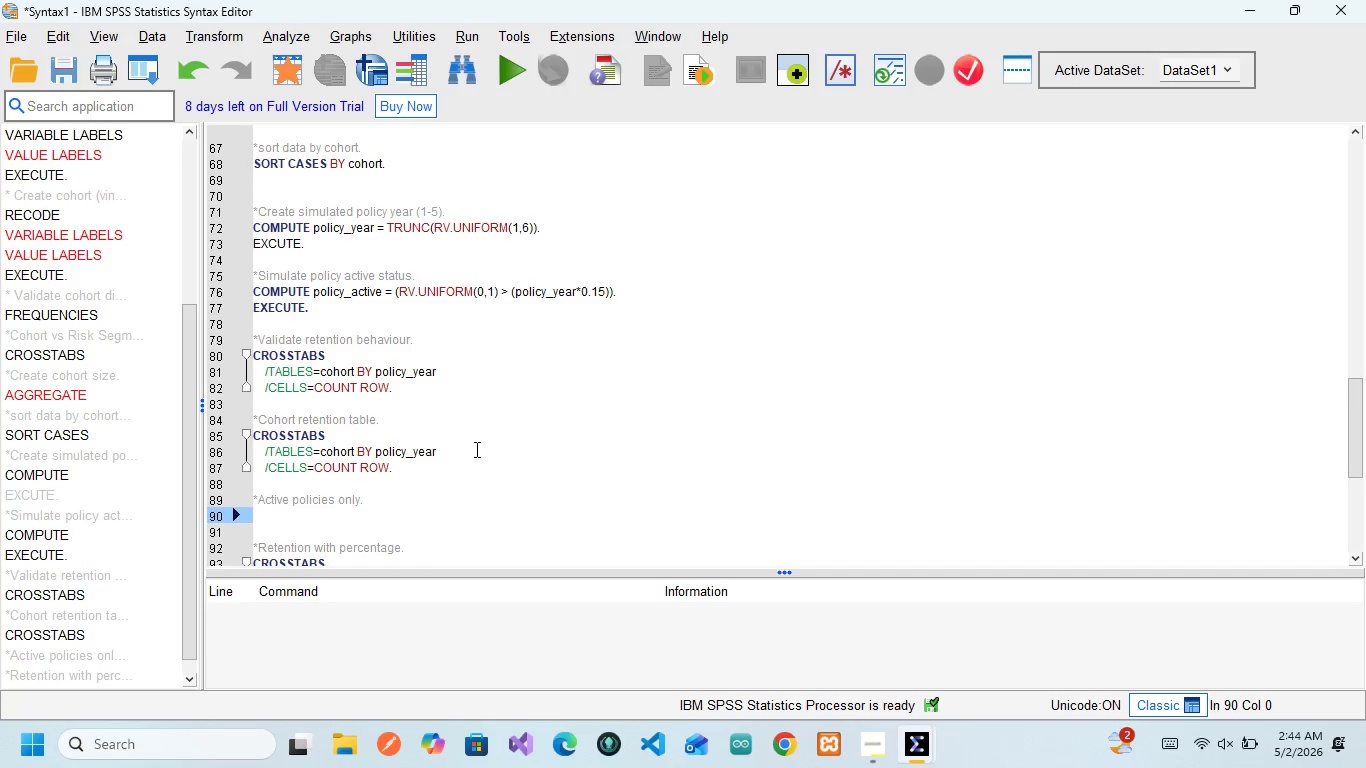 
type(TEMPOR)
 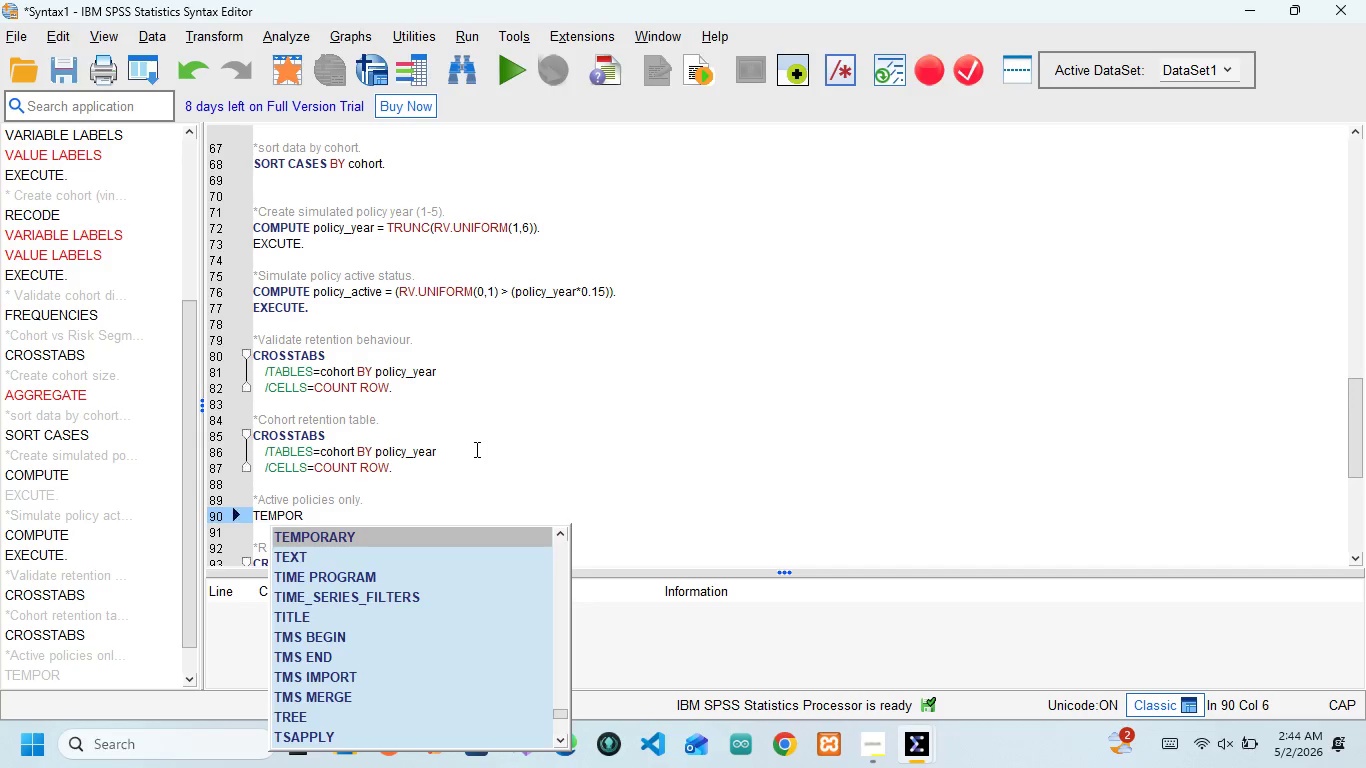 
key(Enter)
 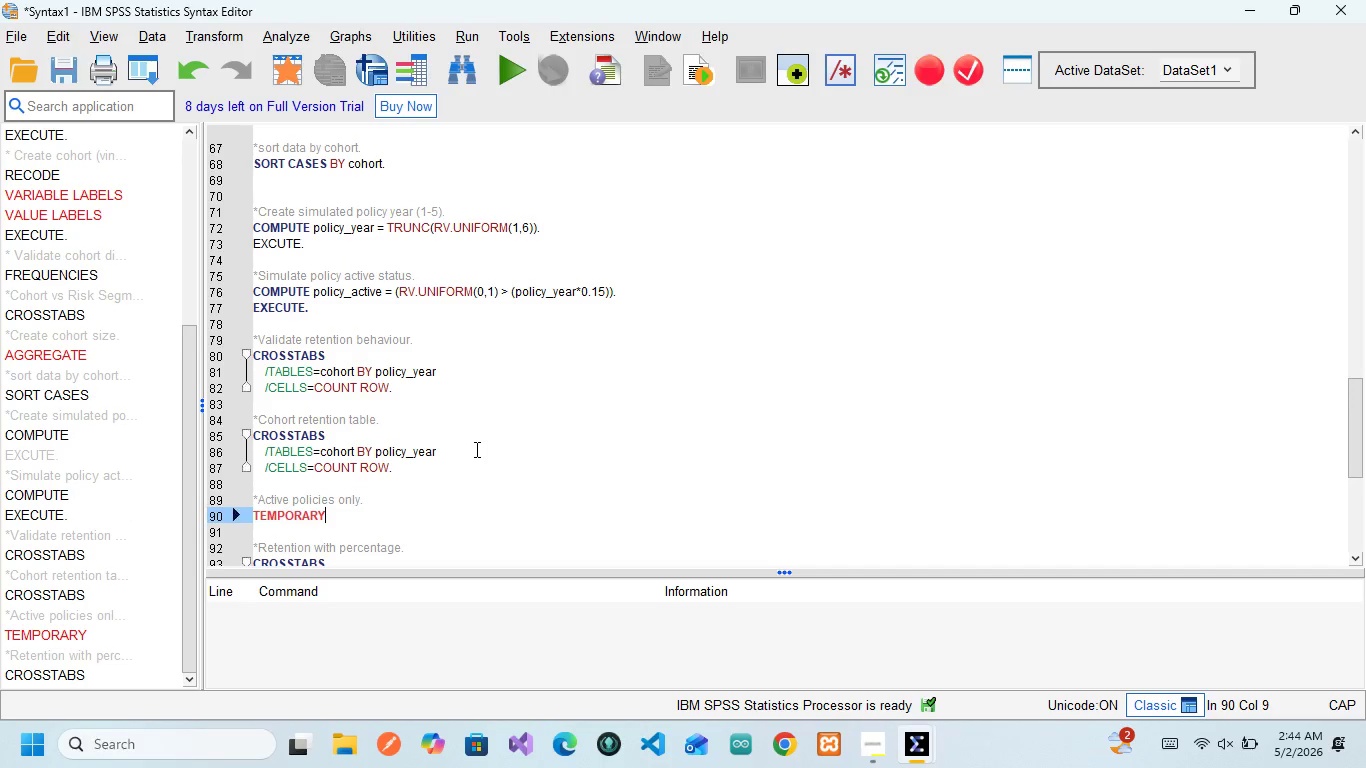 
key(Period)
 